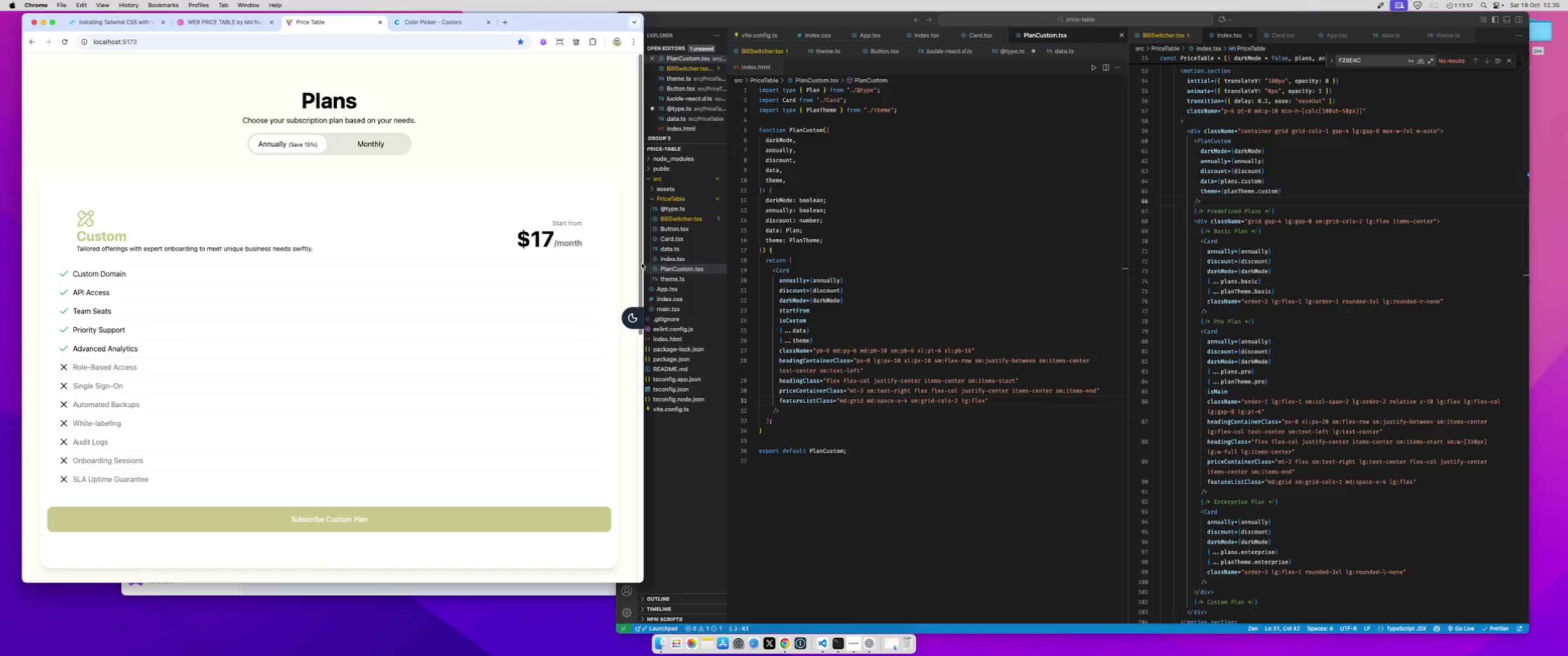 
left_click_drag(start_coordinate=[643, 264], to_coordinate=[720, 228])
 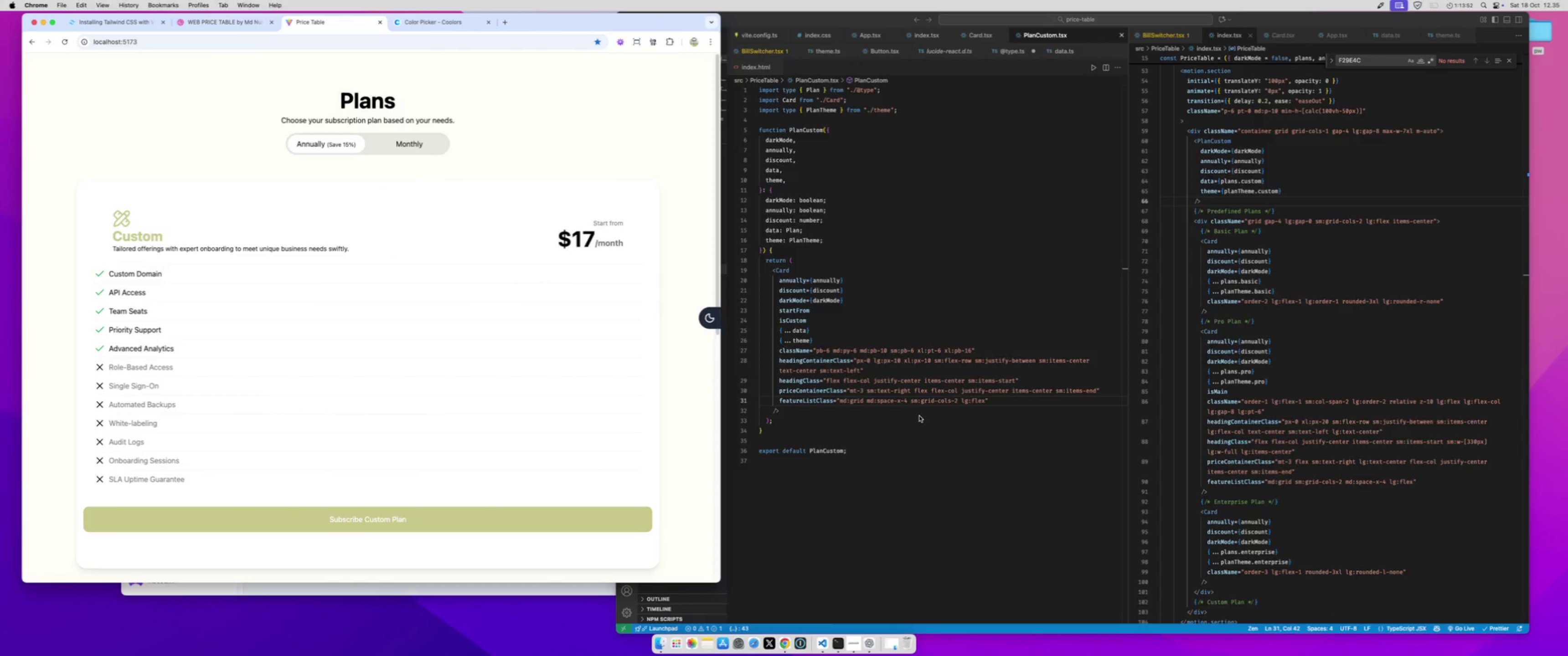 
left_click([918, 415])
 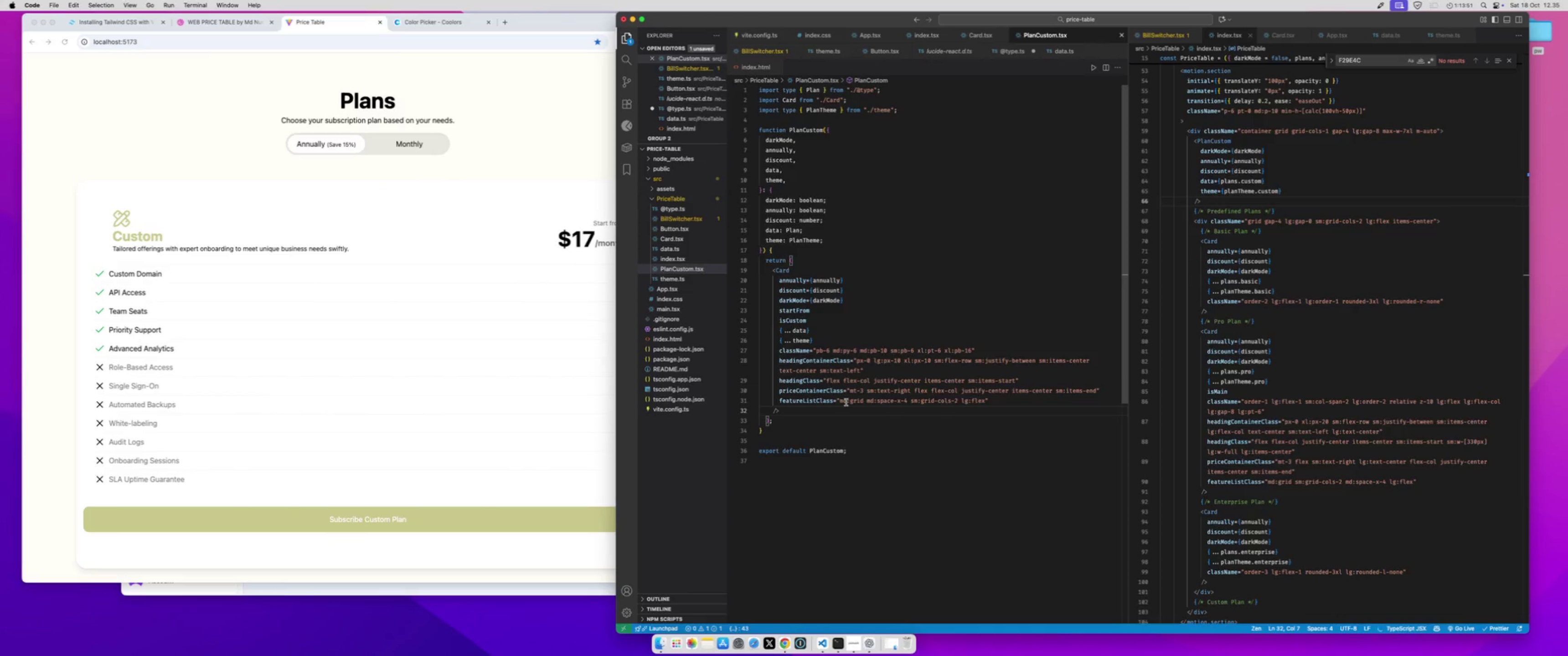 
double_click([846, 402])
 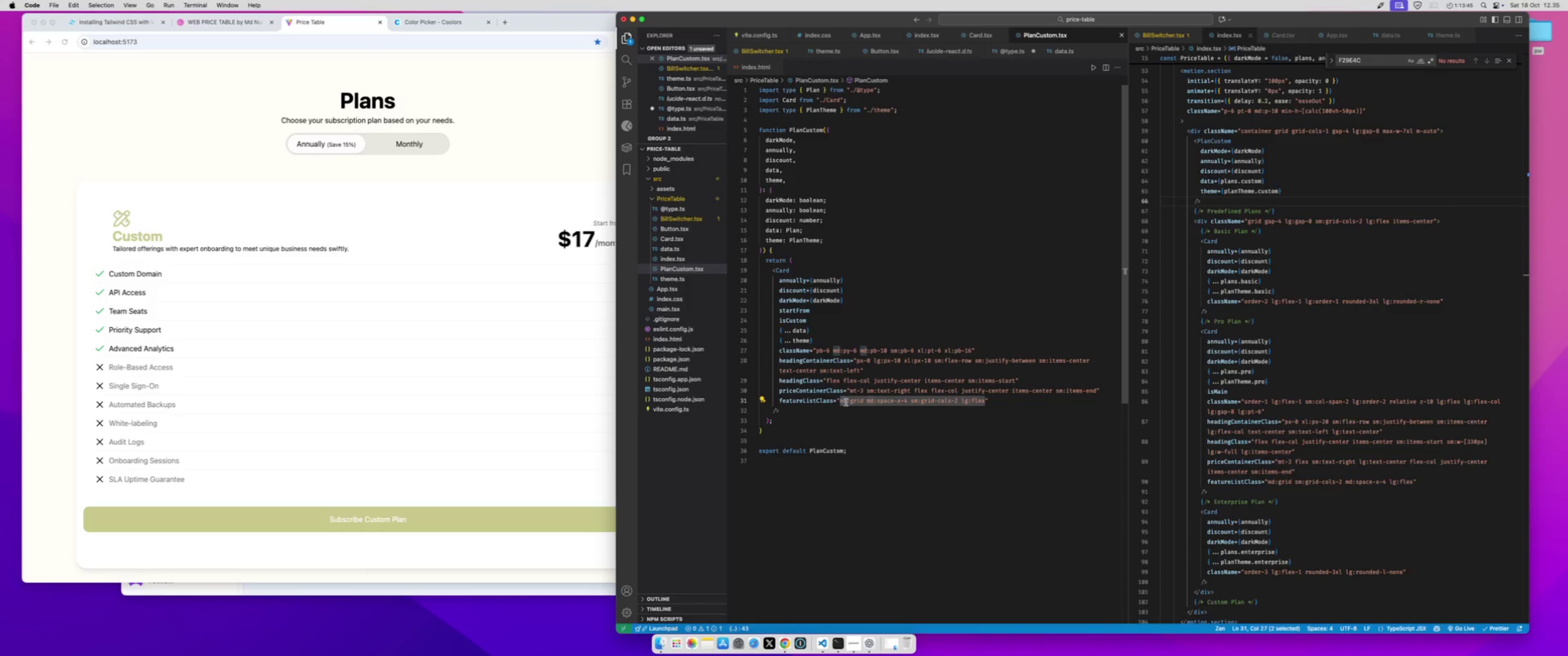 
wait(7.1)
 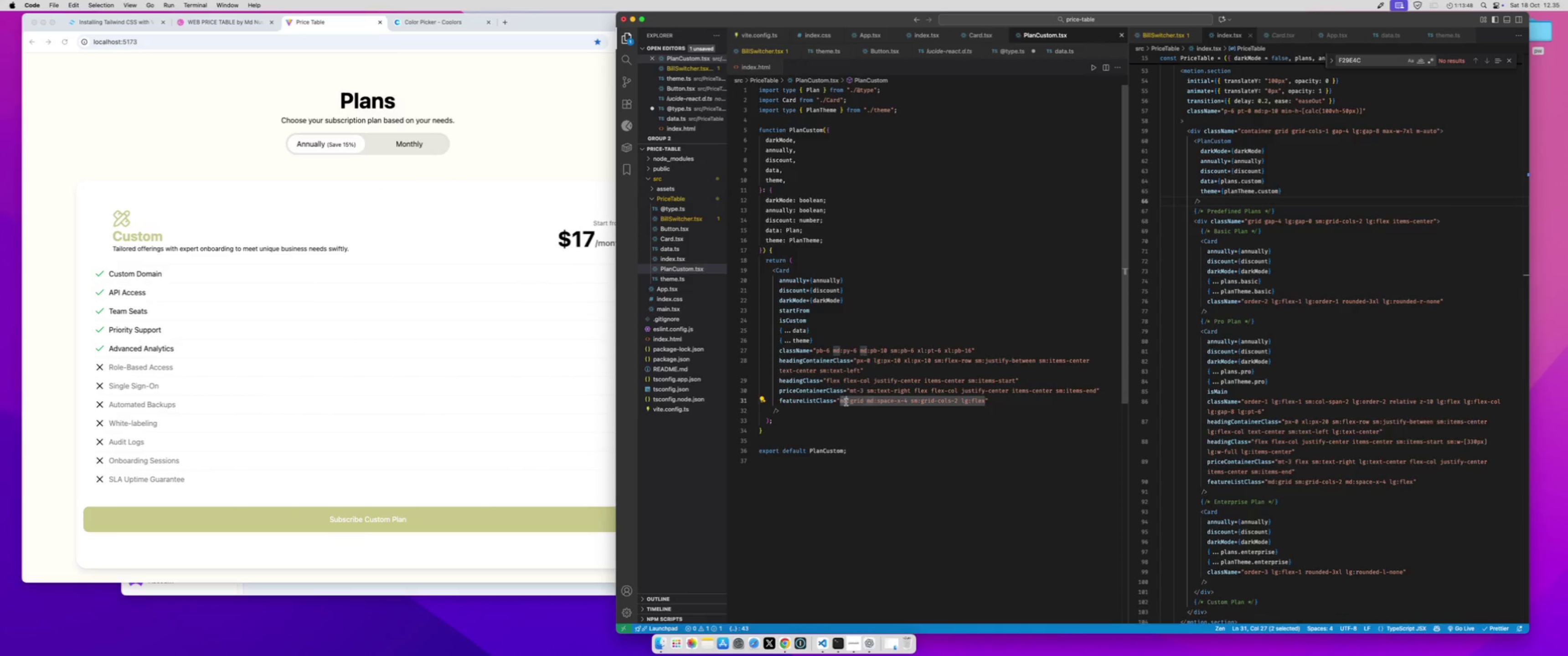 
hold_key(key=ArrowRight, duration=0.78)
 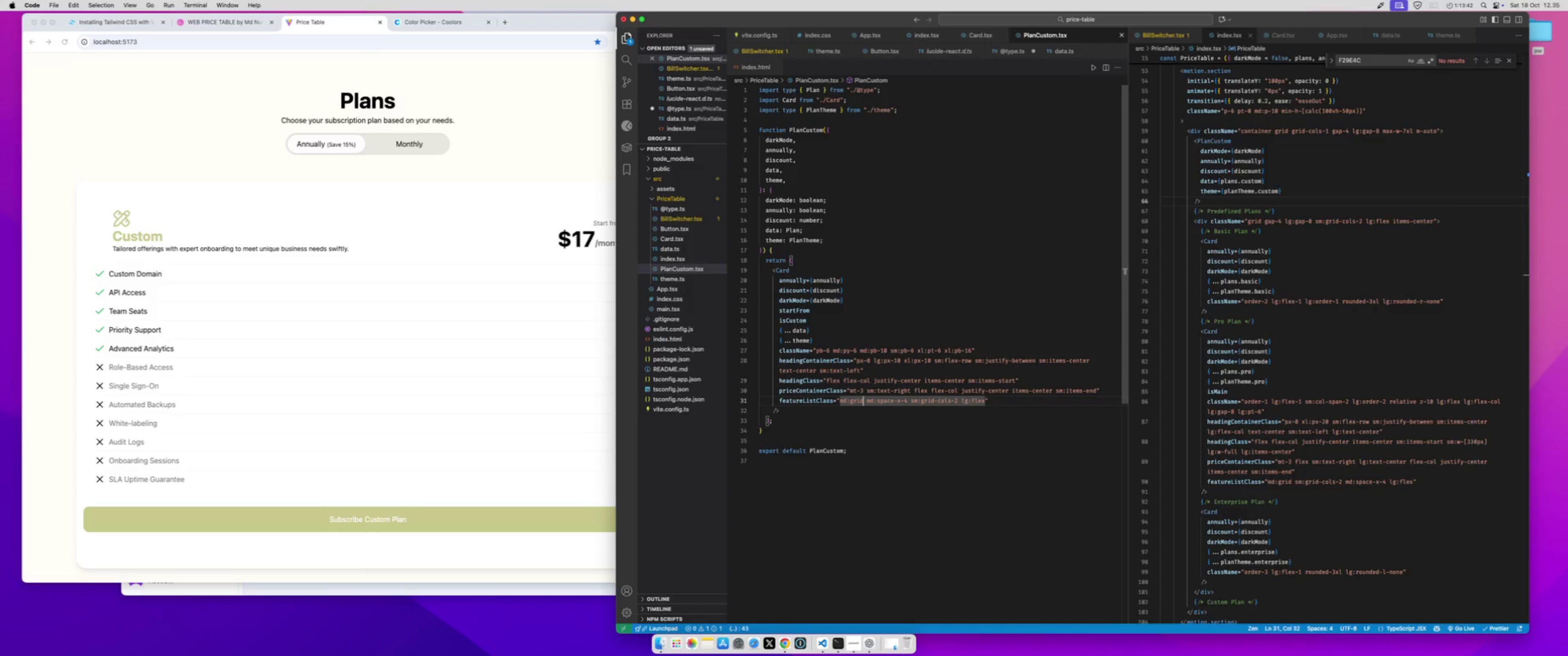 
key(ArrowRight)
 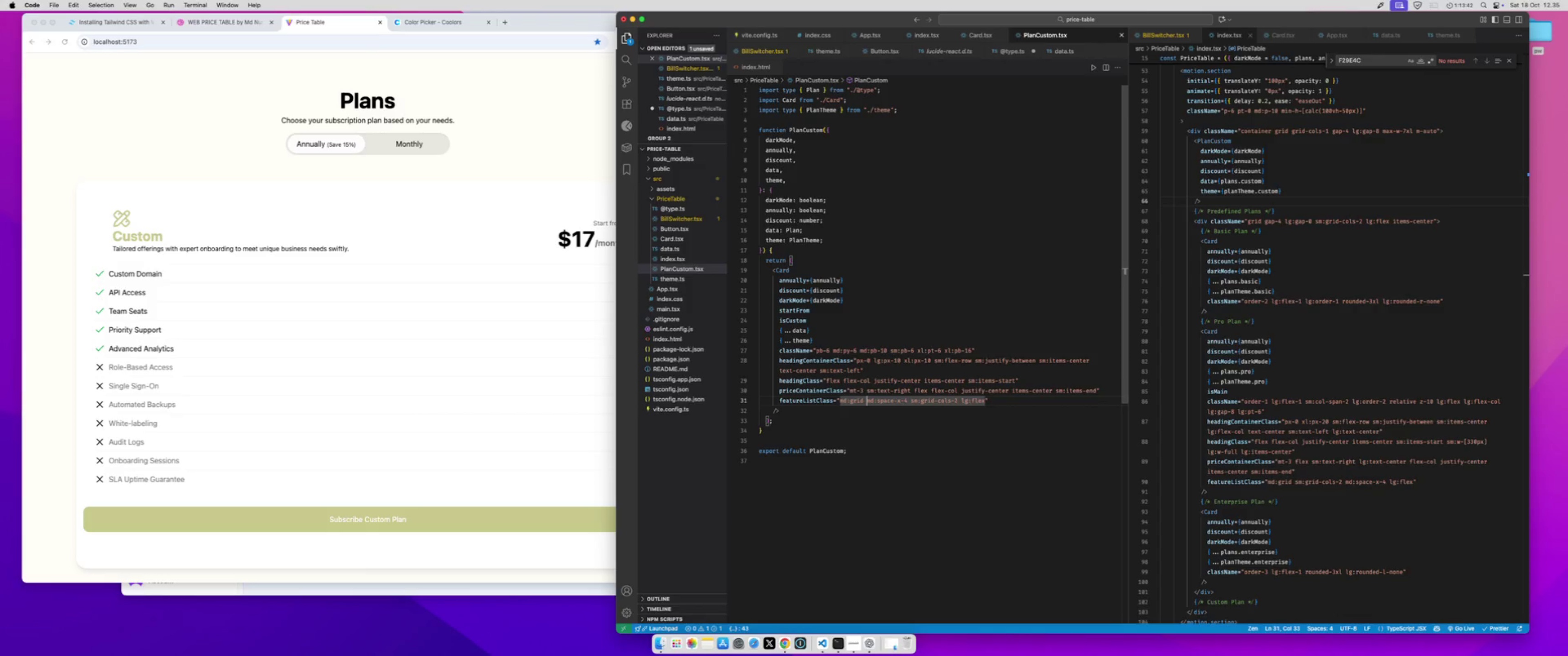 
key(ArrowRight)
 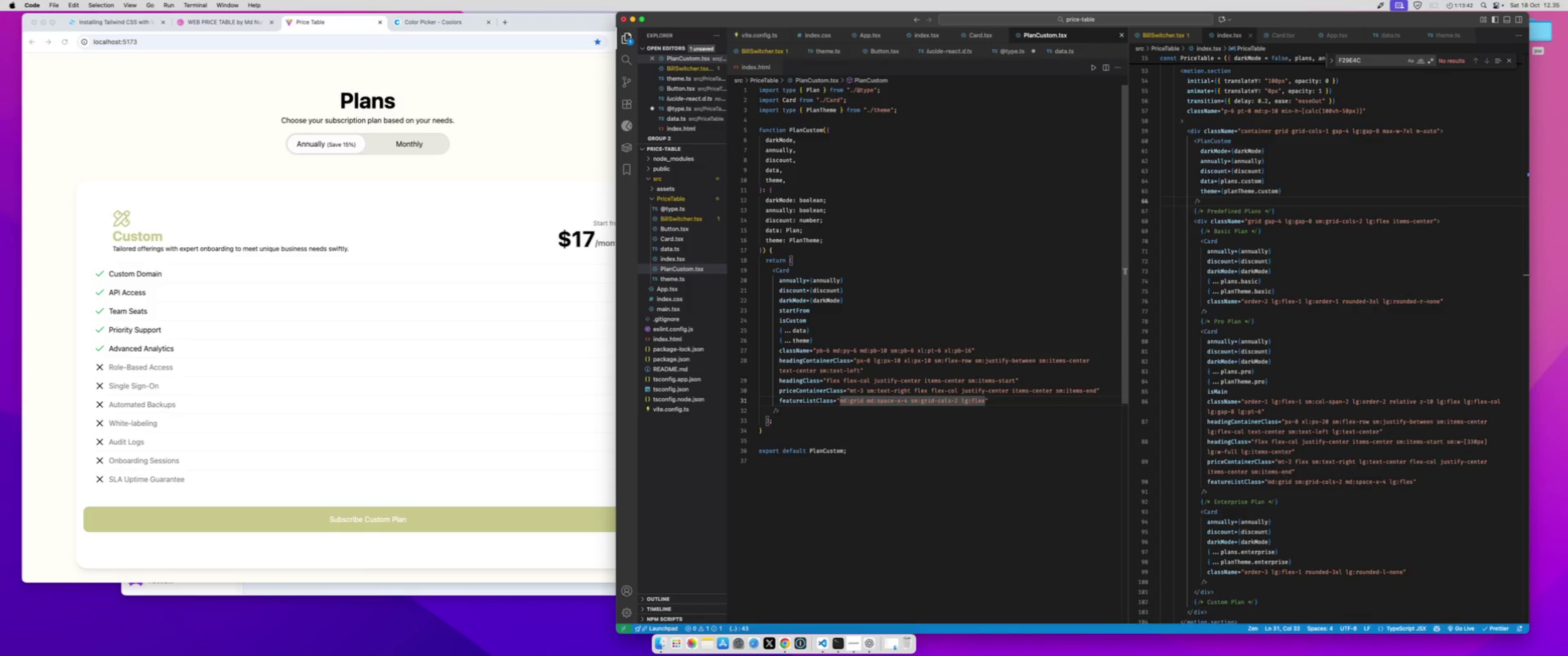 
key(Shift+ArrowRight)
 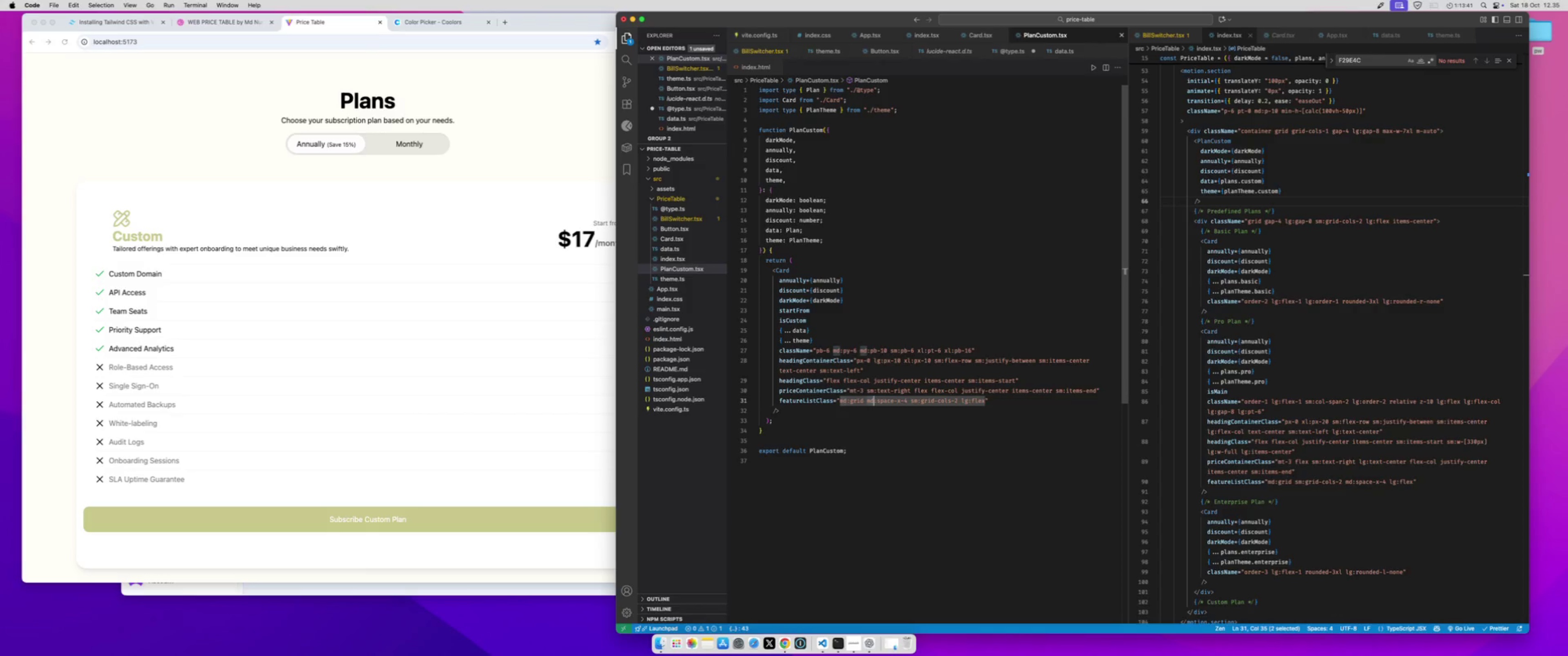 
key(Shift+ArrowRight)
 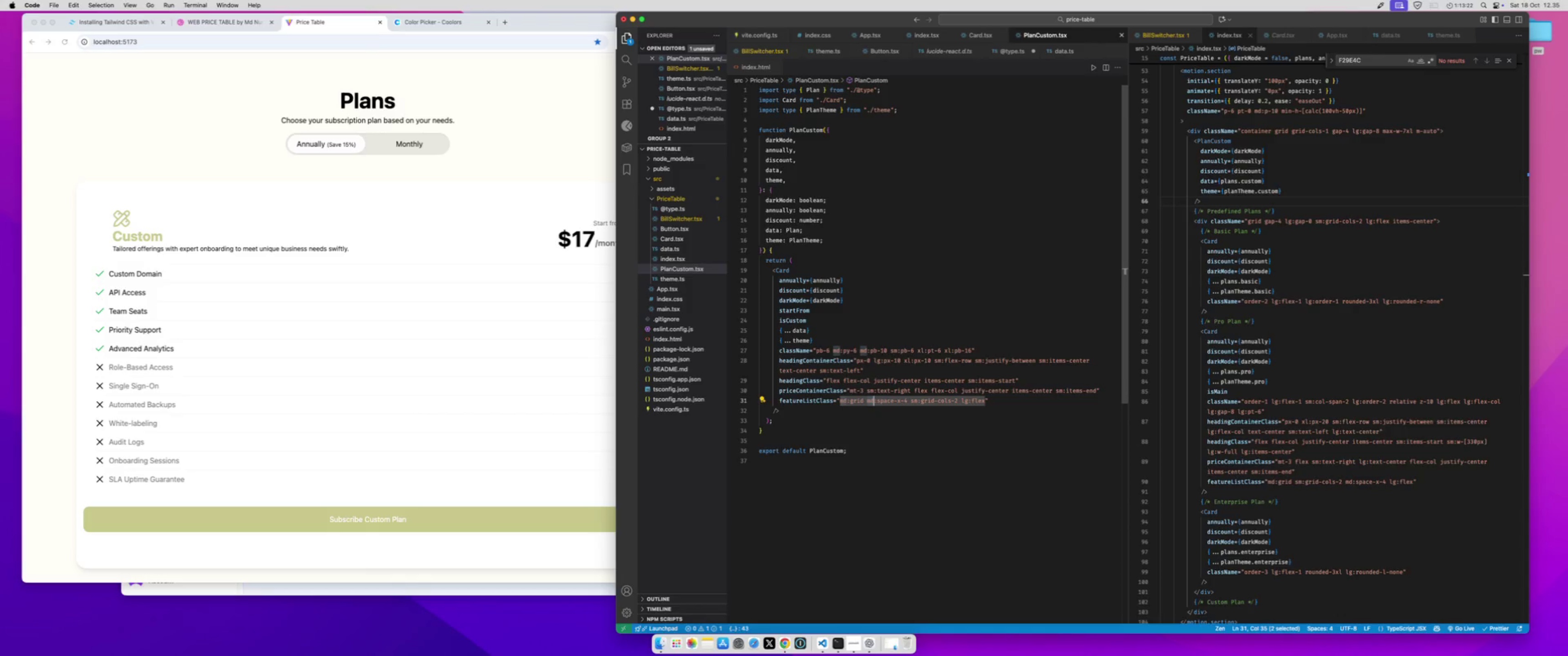 
wait(23.97)
 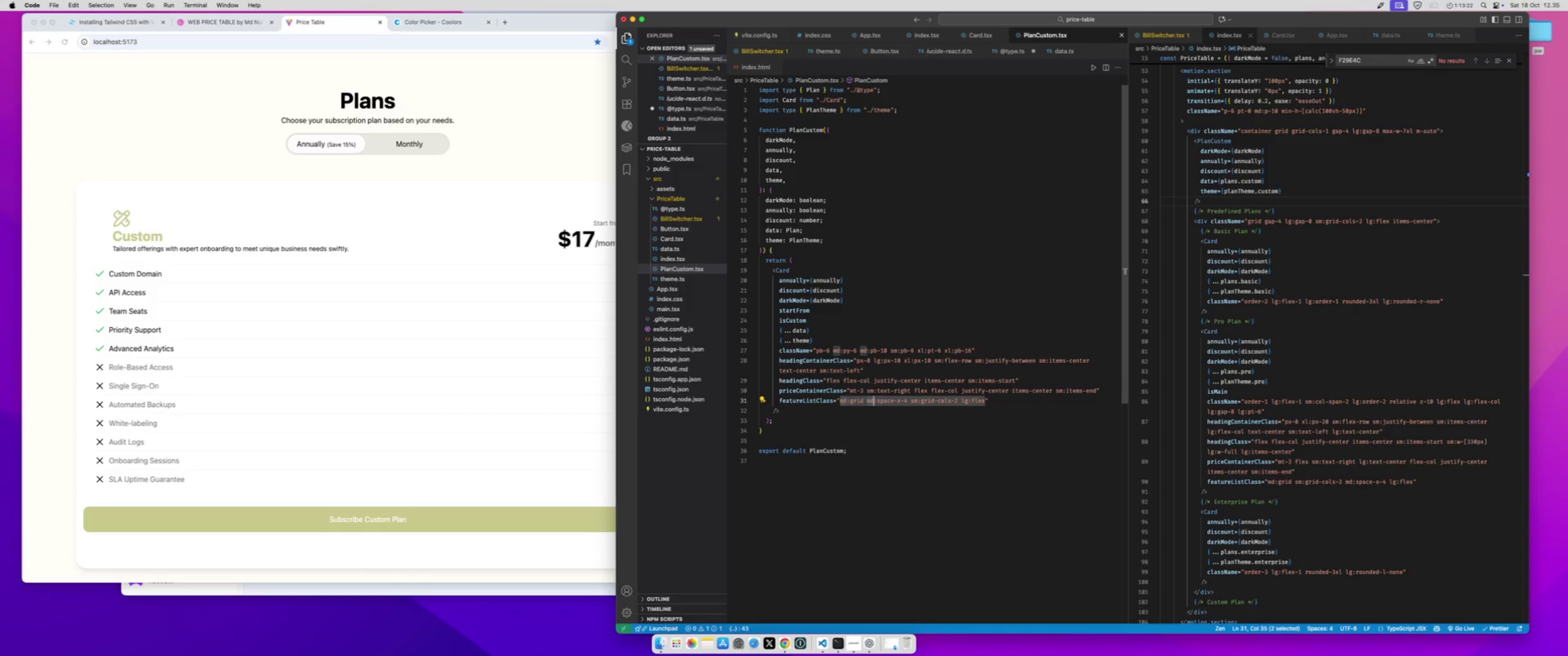 
double_click([844, 400])
 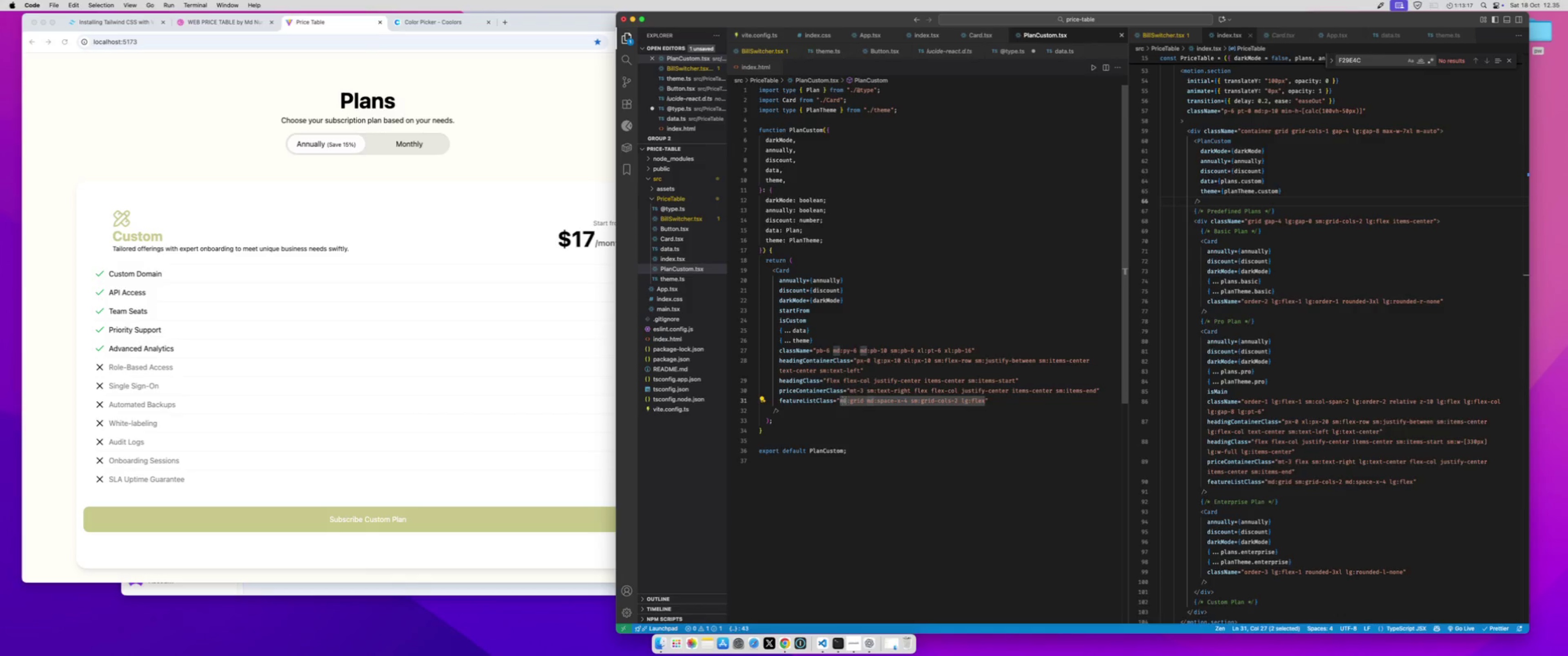 
type(sm)
 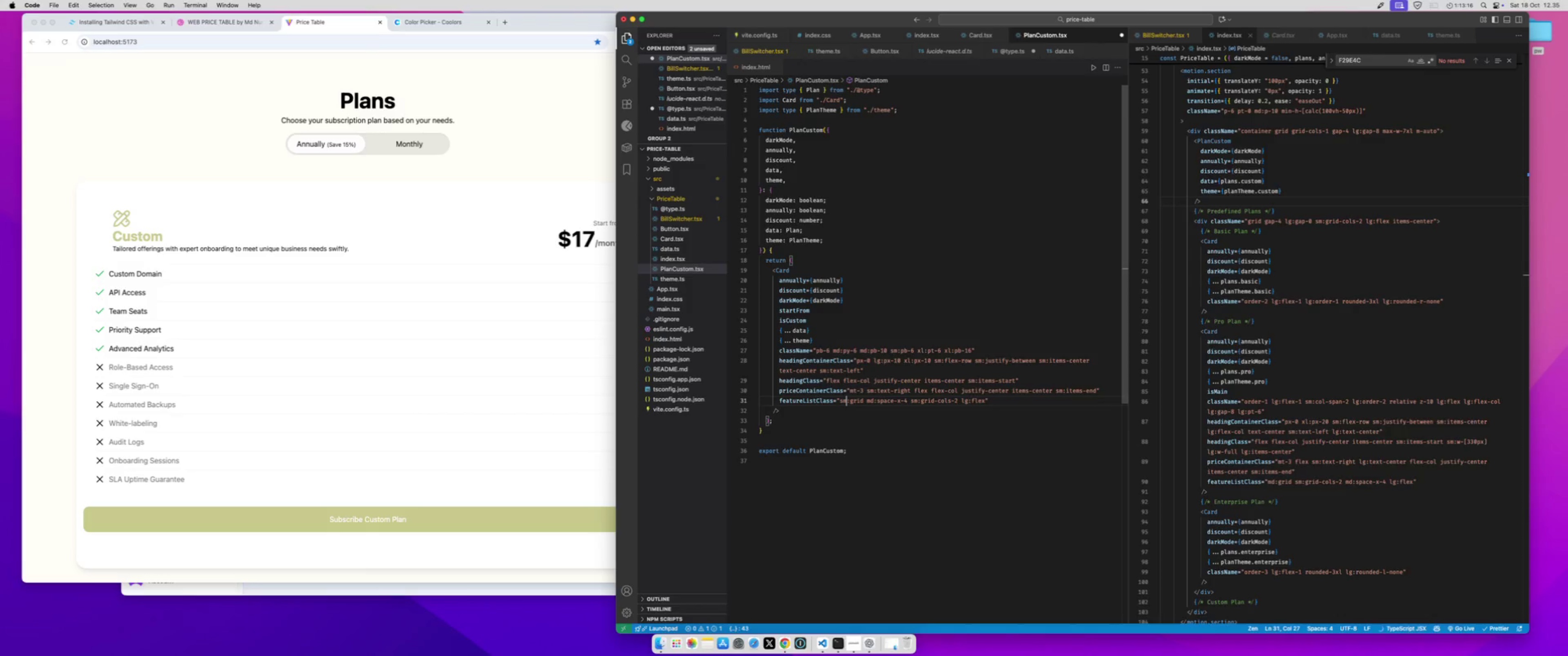 
key(Meta+S)
 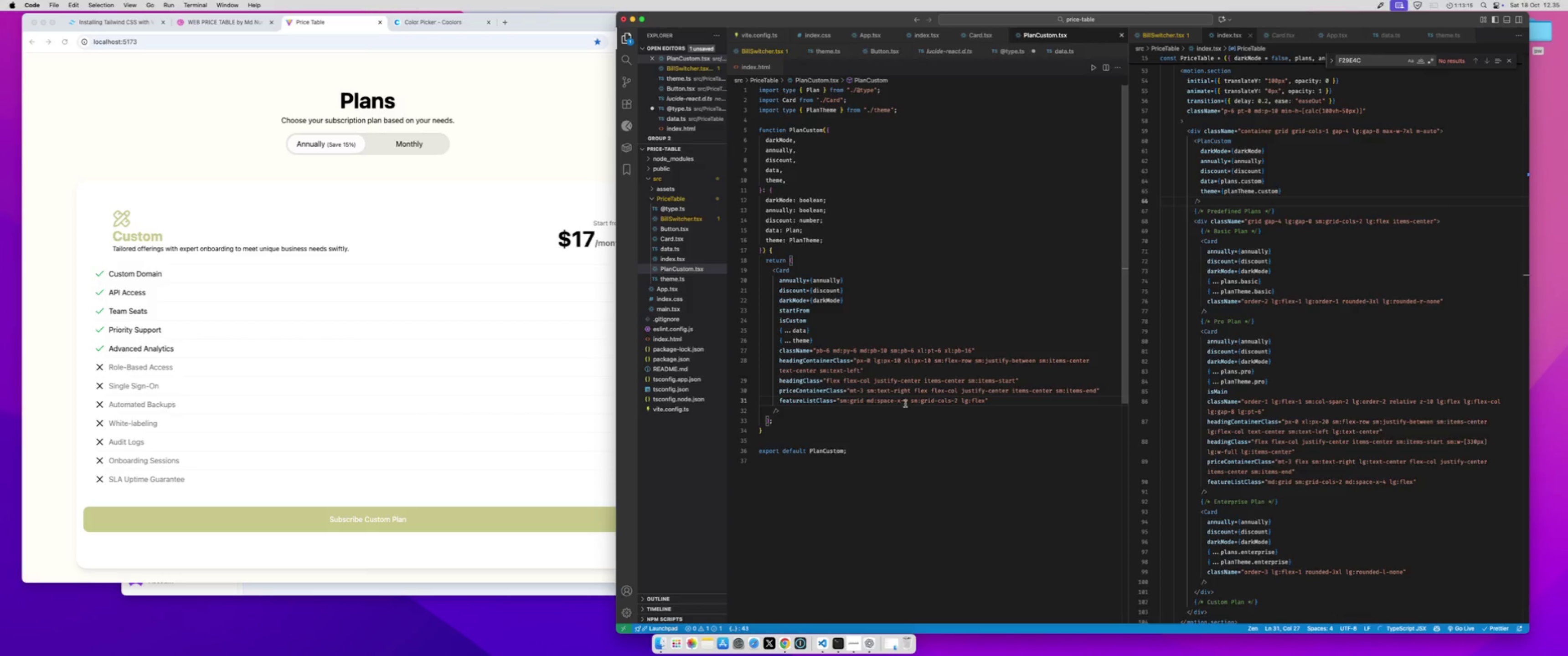 
left_click([911, 404])
 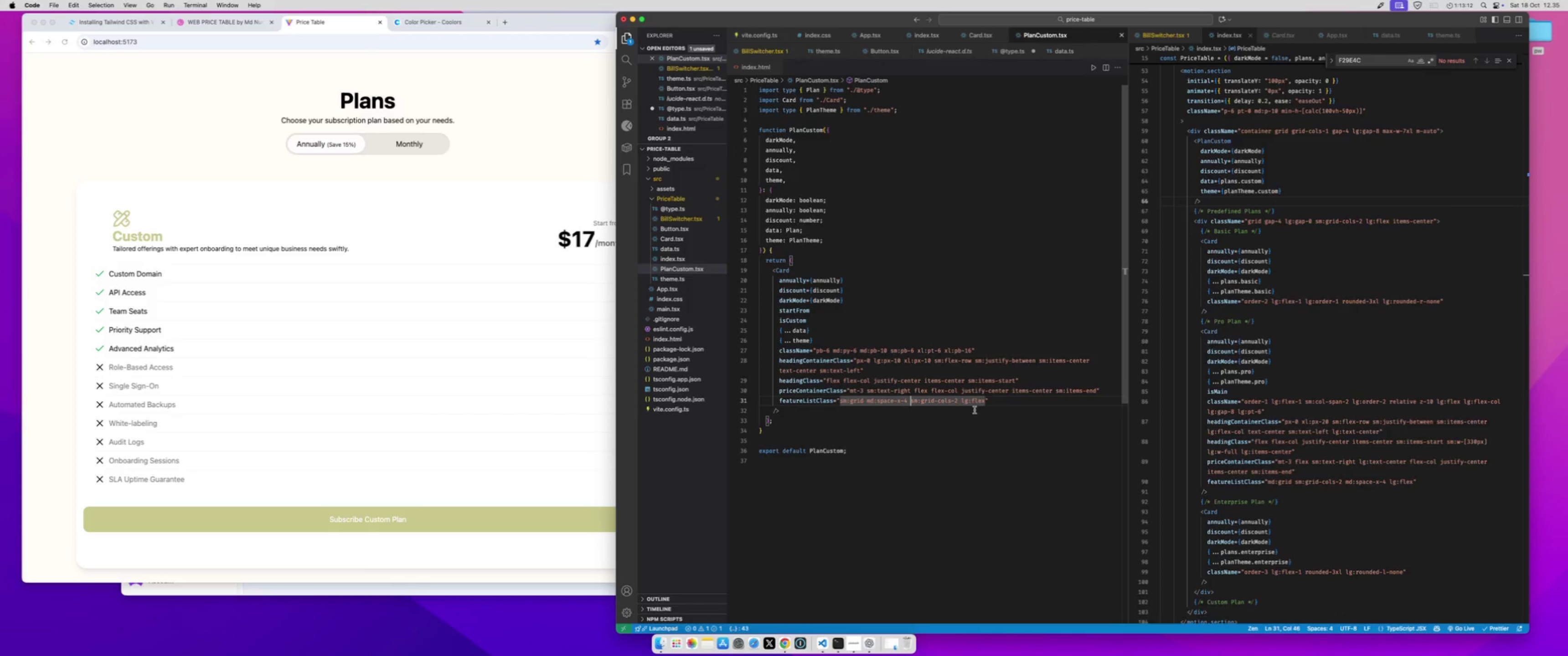 
left_click([506, 196])
 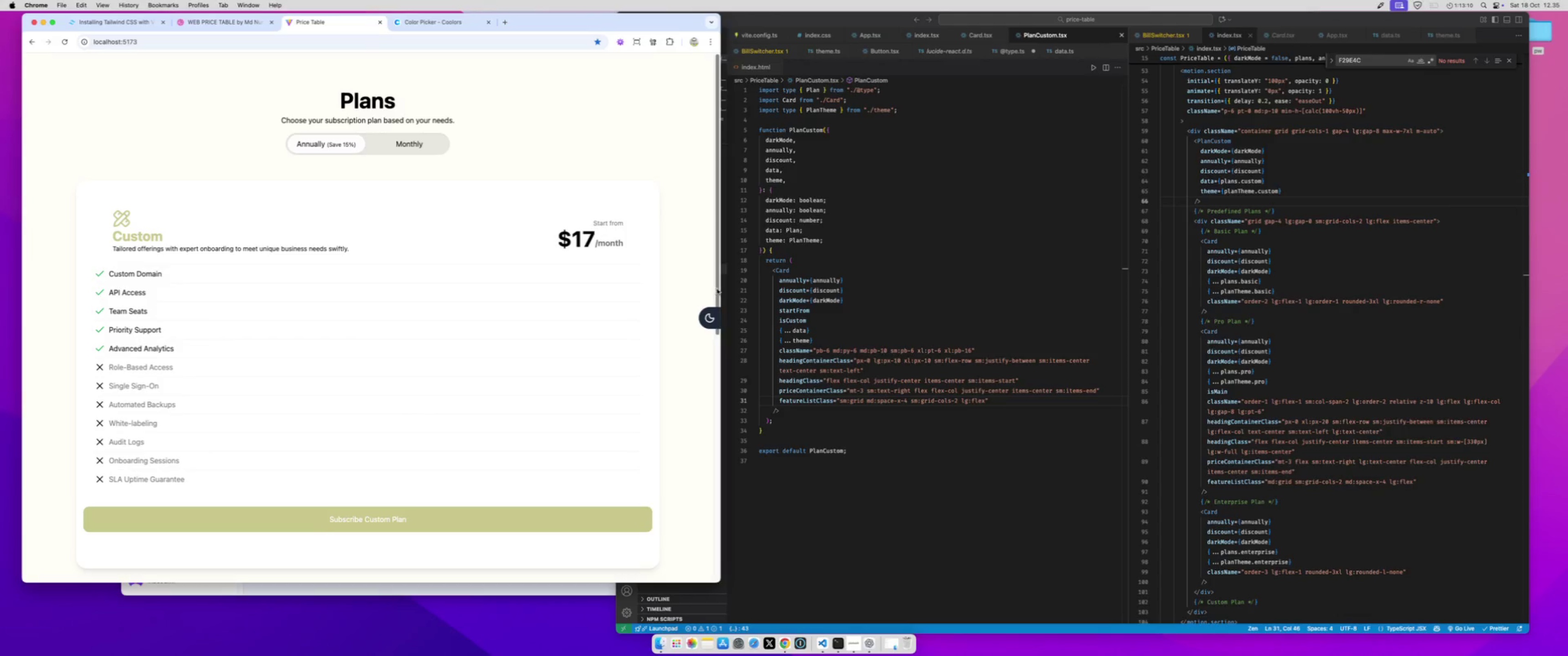 
left_click_drag(start_coordinate=[721, 289], to_coordinate=[354, 246])
 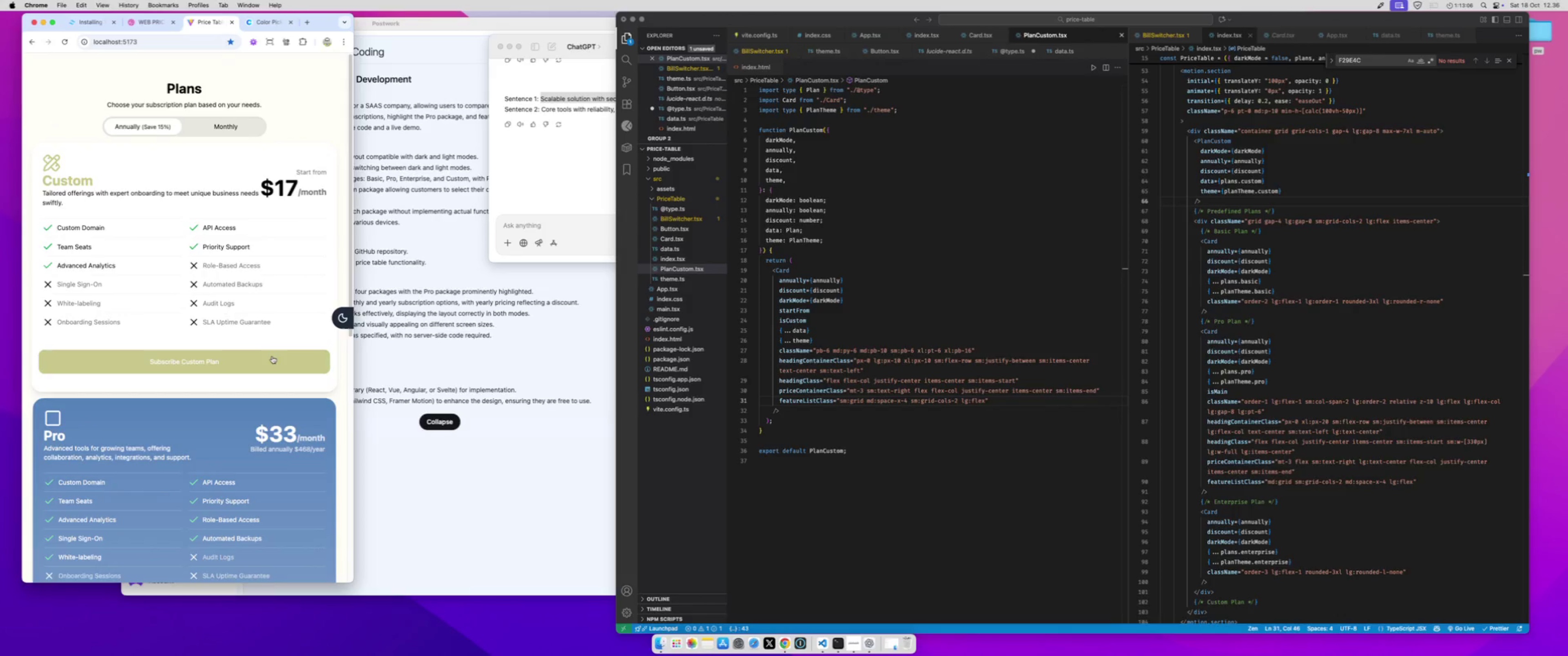 
scroll: coordinate [272, 357], scroll_direction: up, amount: 134.0
 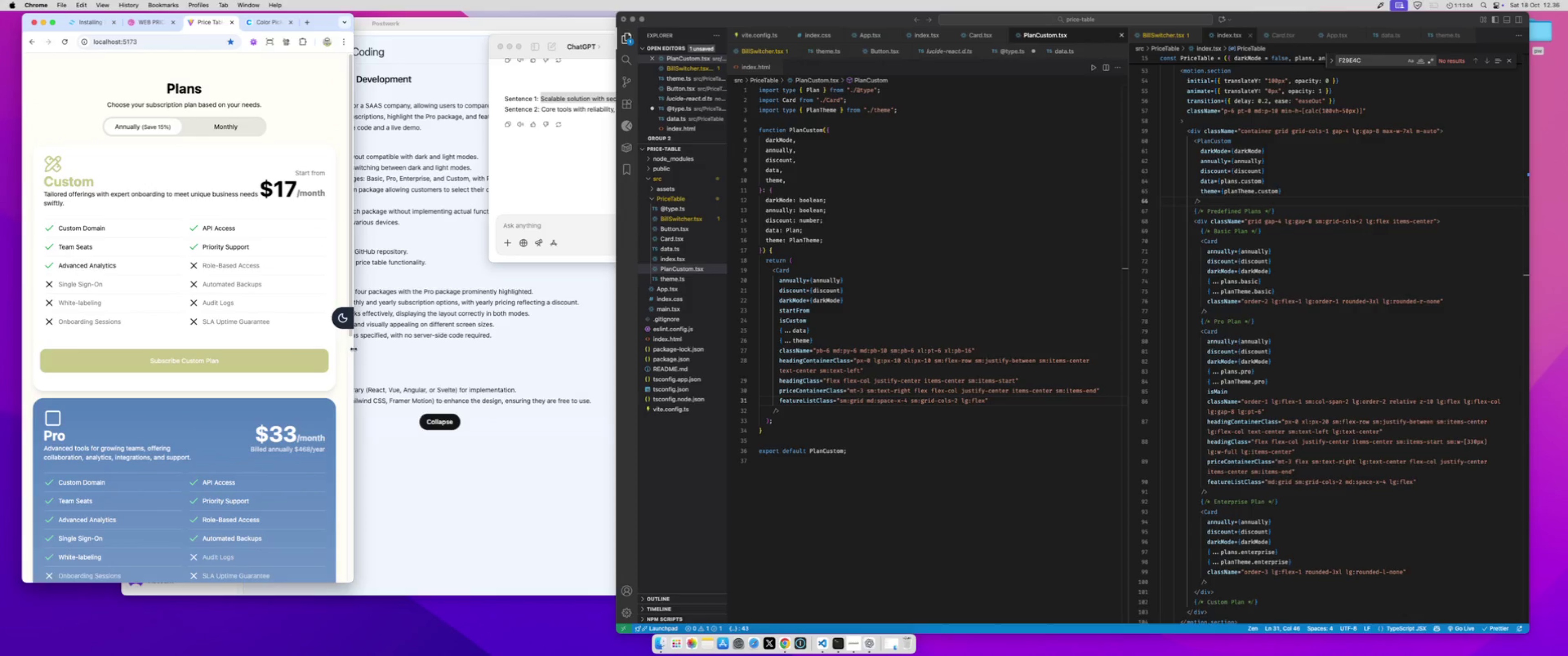 
left_click_drag(start_coordinate=[354, 348], to_coordinate=[550, 354])
 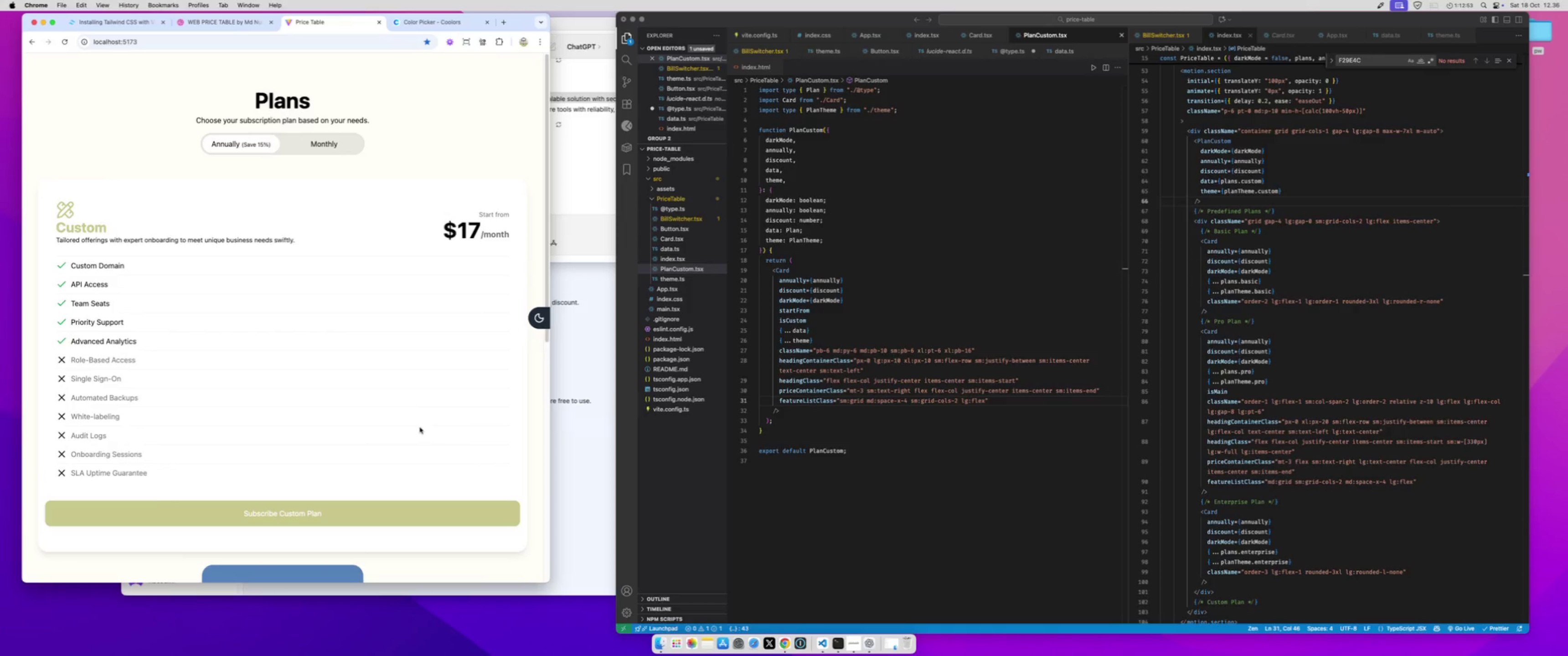 
scroll: coordinate [420, 427], scroll_direction: up, amount: 175.0
 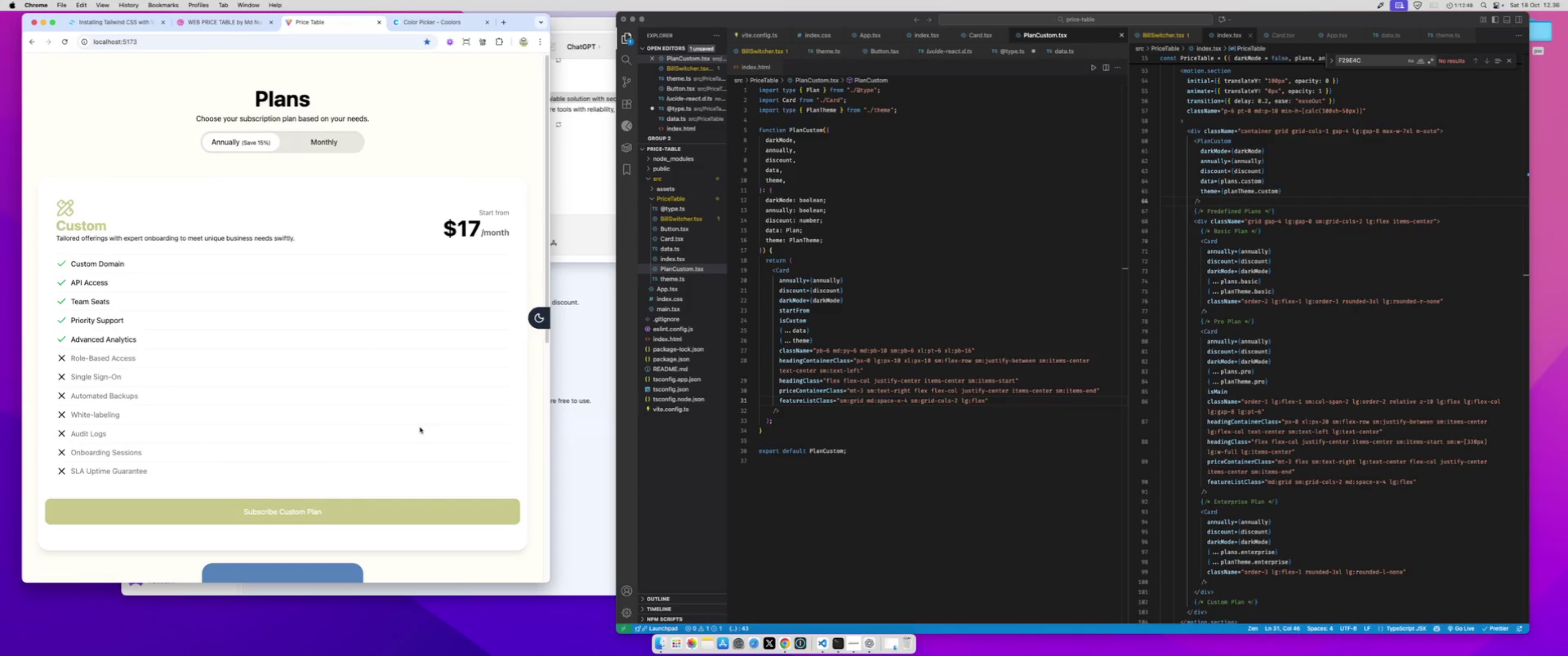 
wait(8.13)
 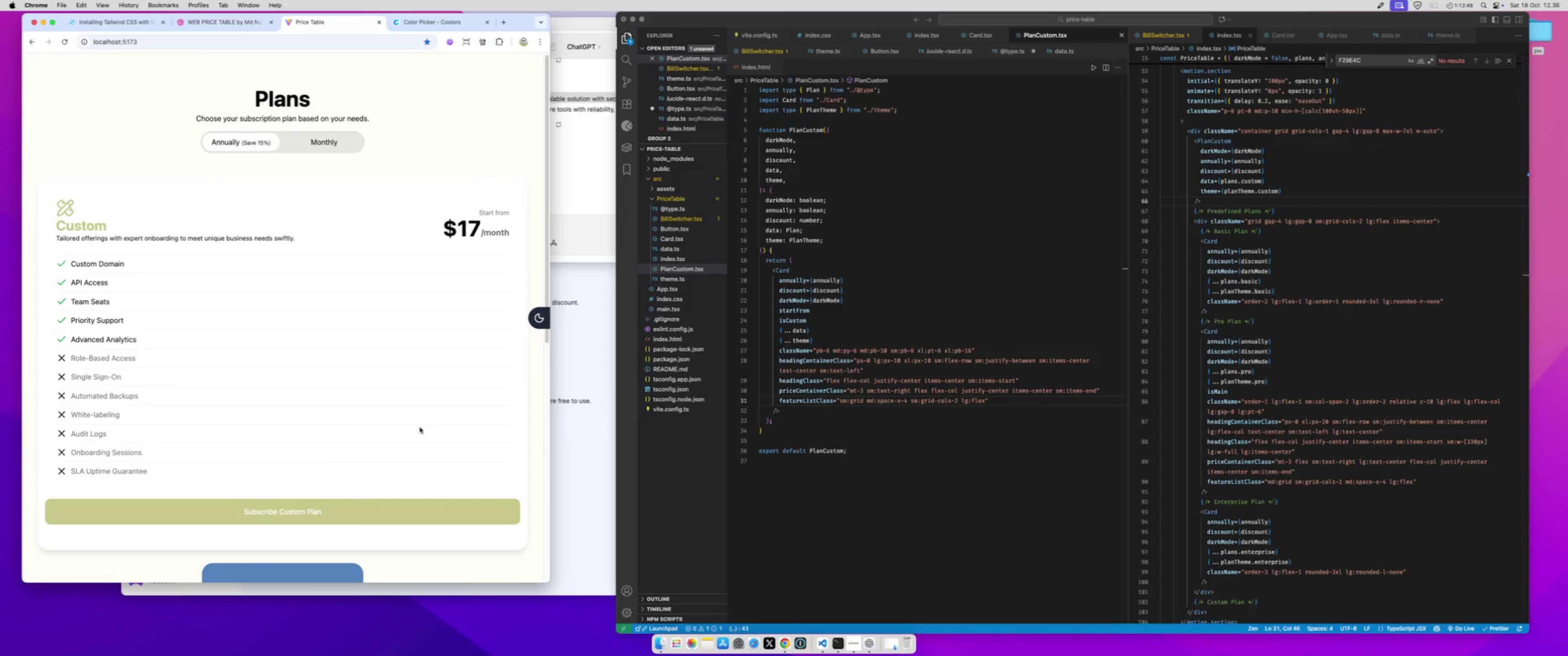 
left_click([536, 315])
 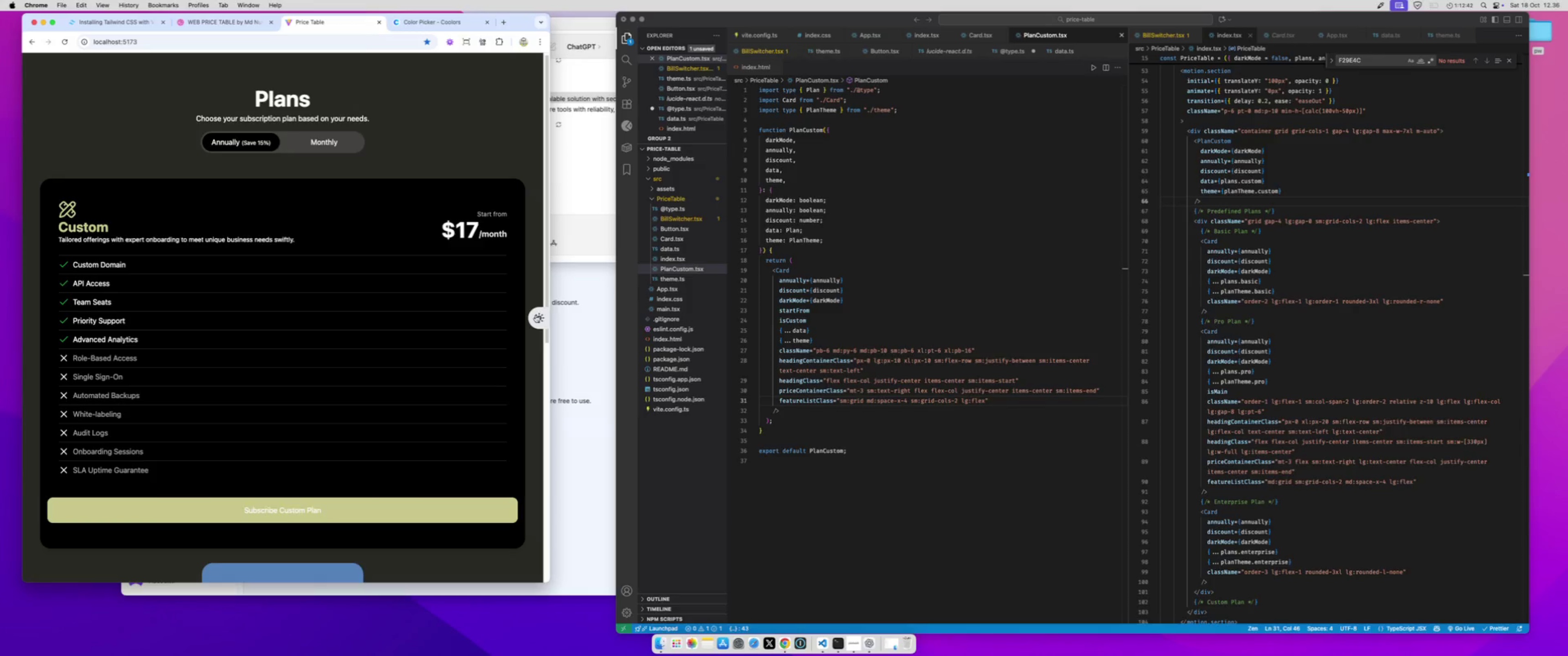 
left_click([536, 315])
 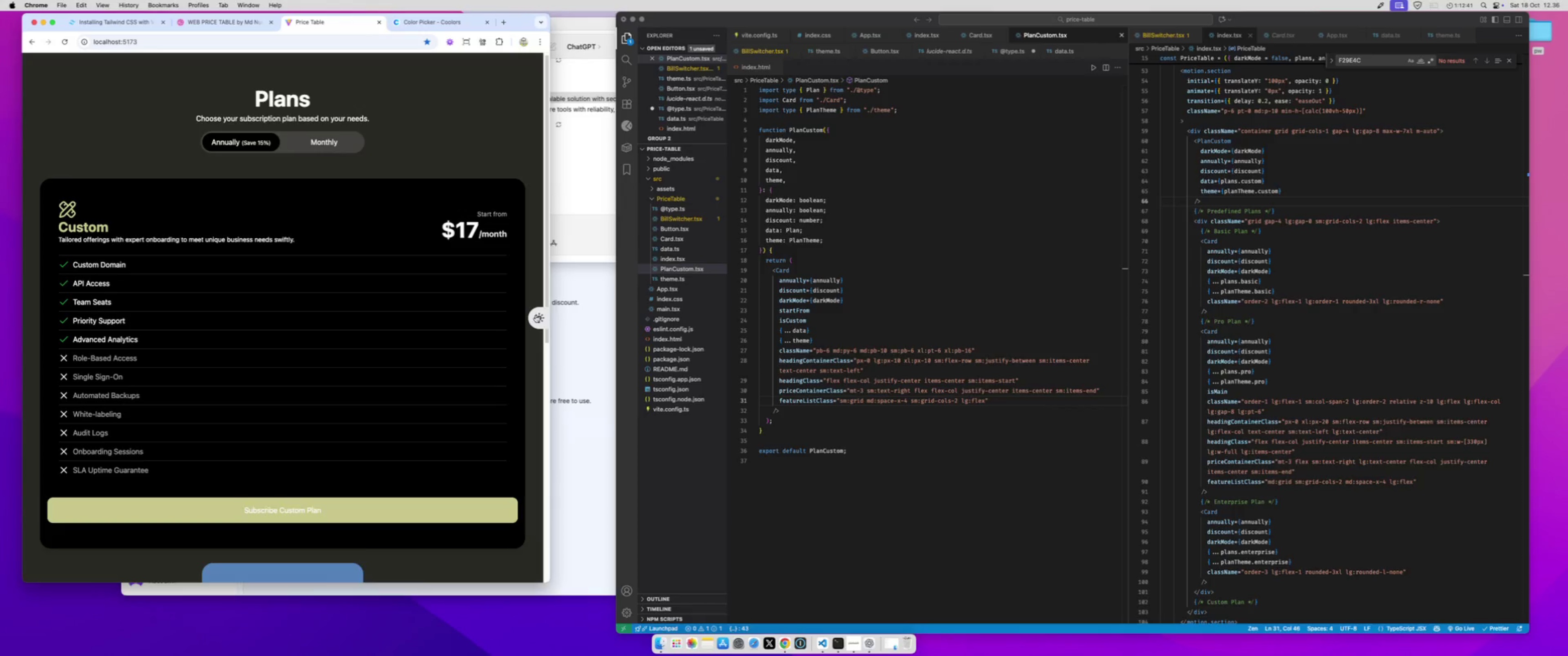 
double_click([536, 315])
 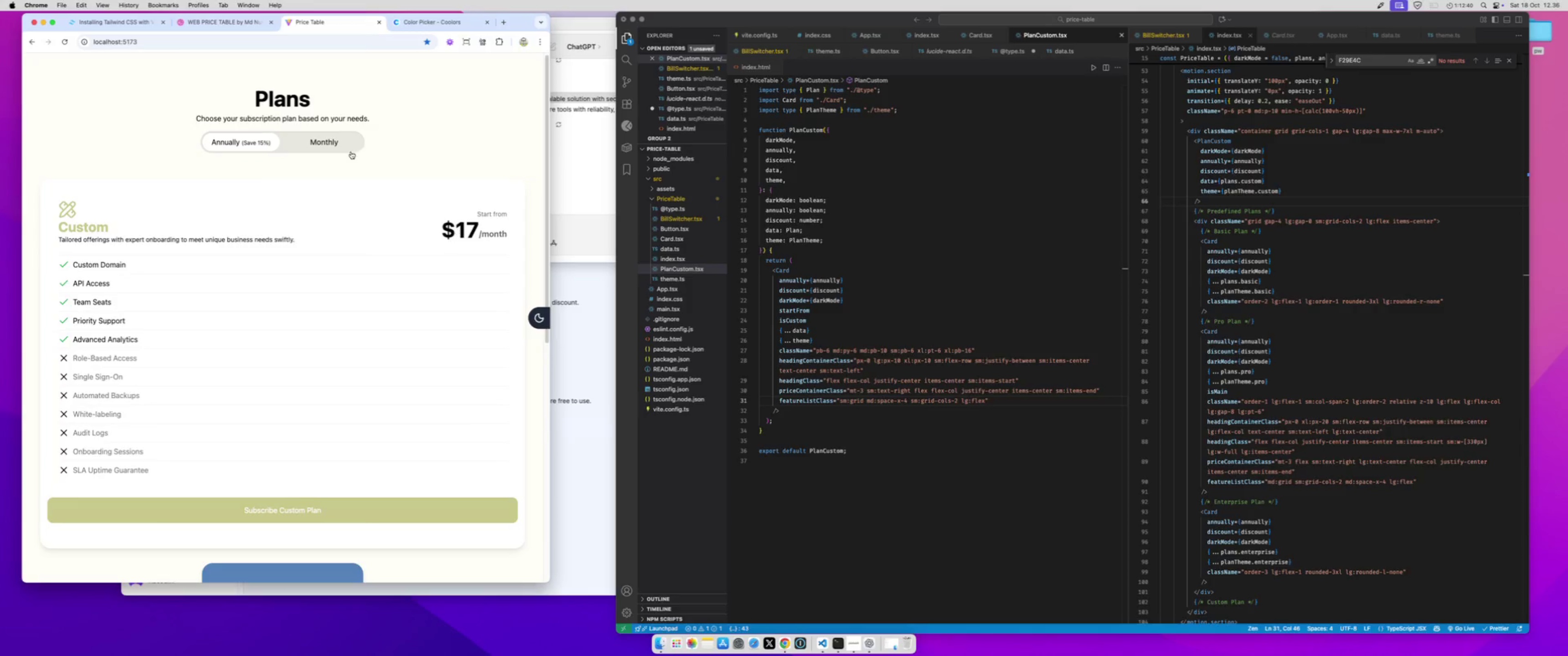 
left_click([330, 149])
 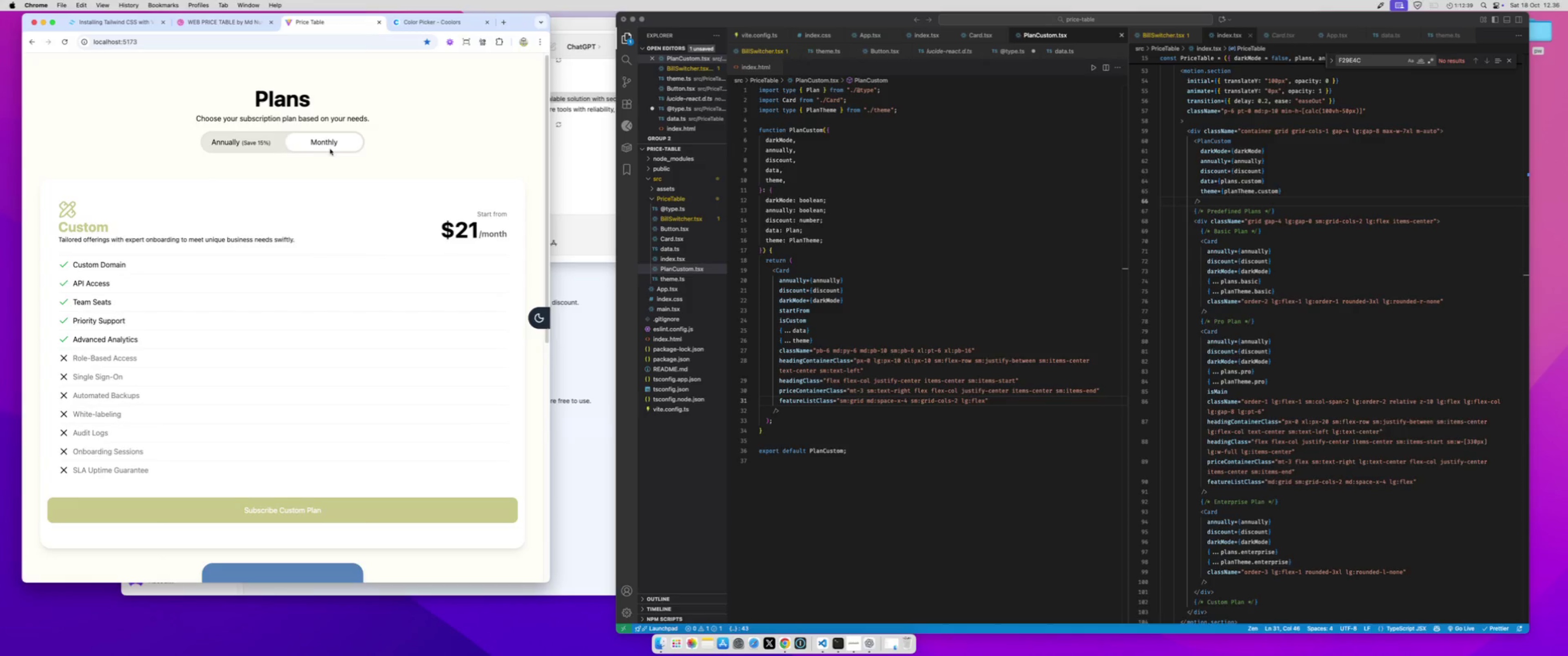 
left_click([330, 149])
 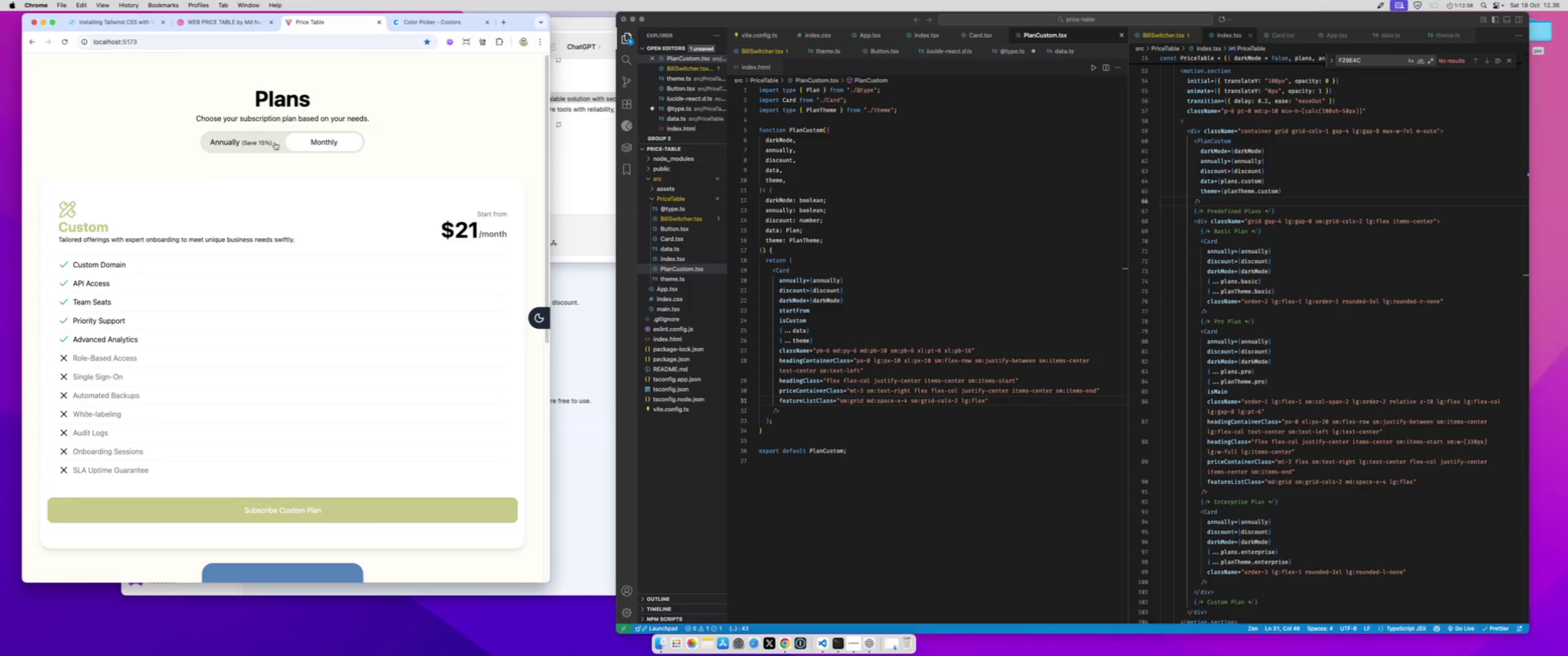 
left_click([275, 143])
 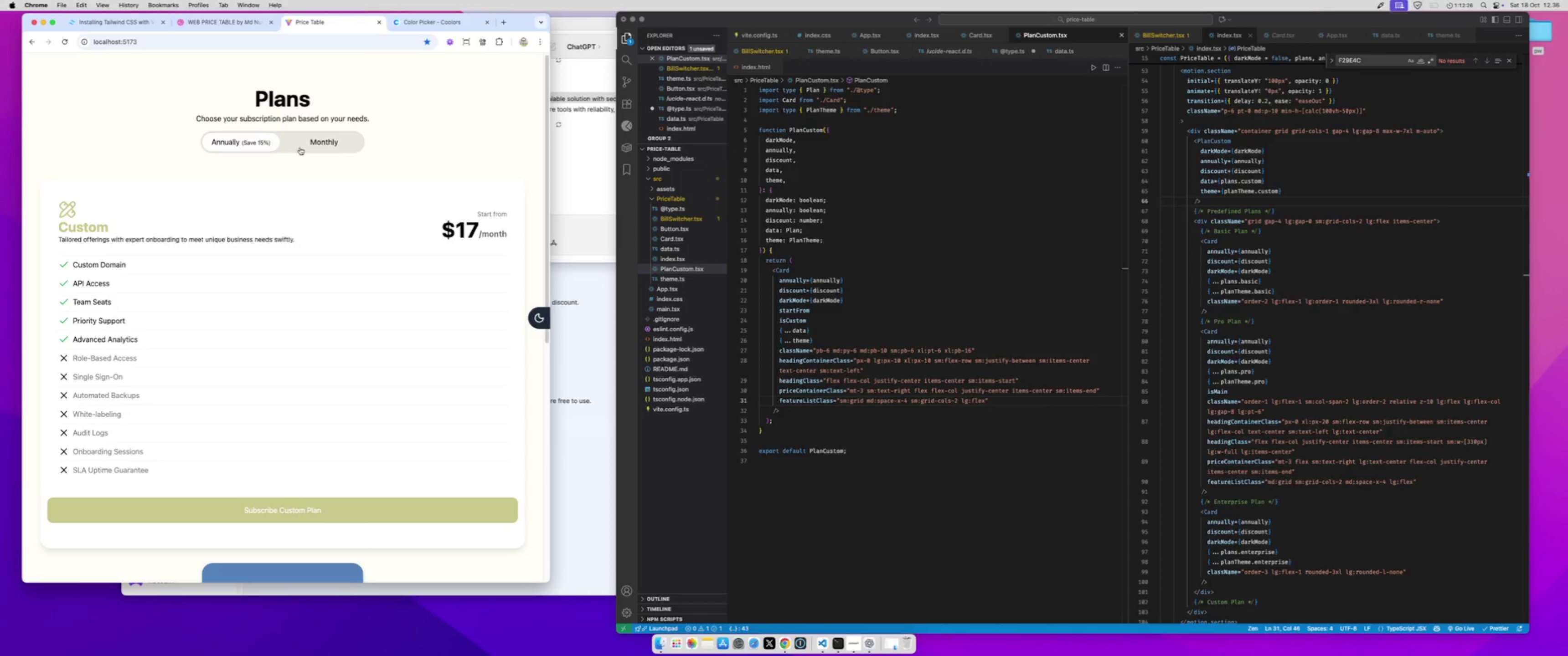 
wait(16.59)
 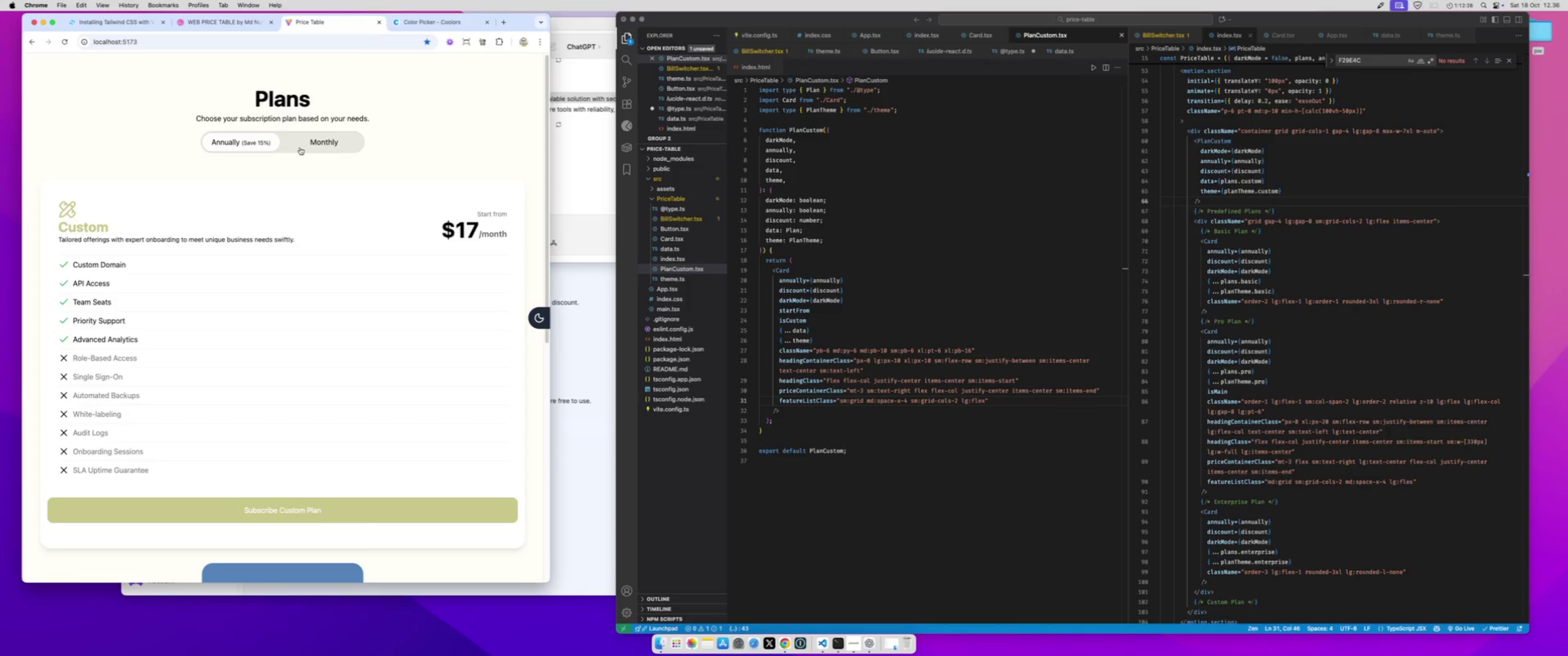 
left_click([815, 256])
 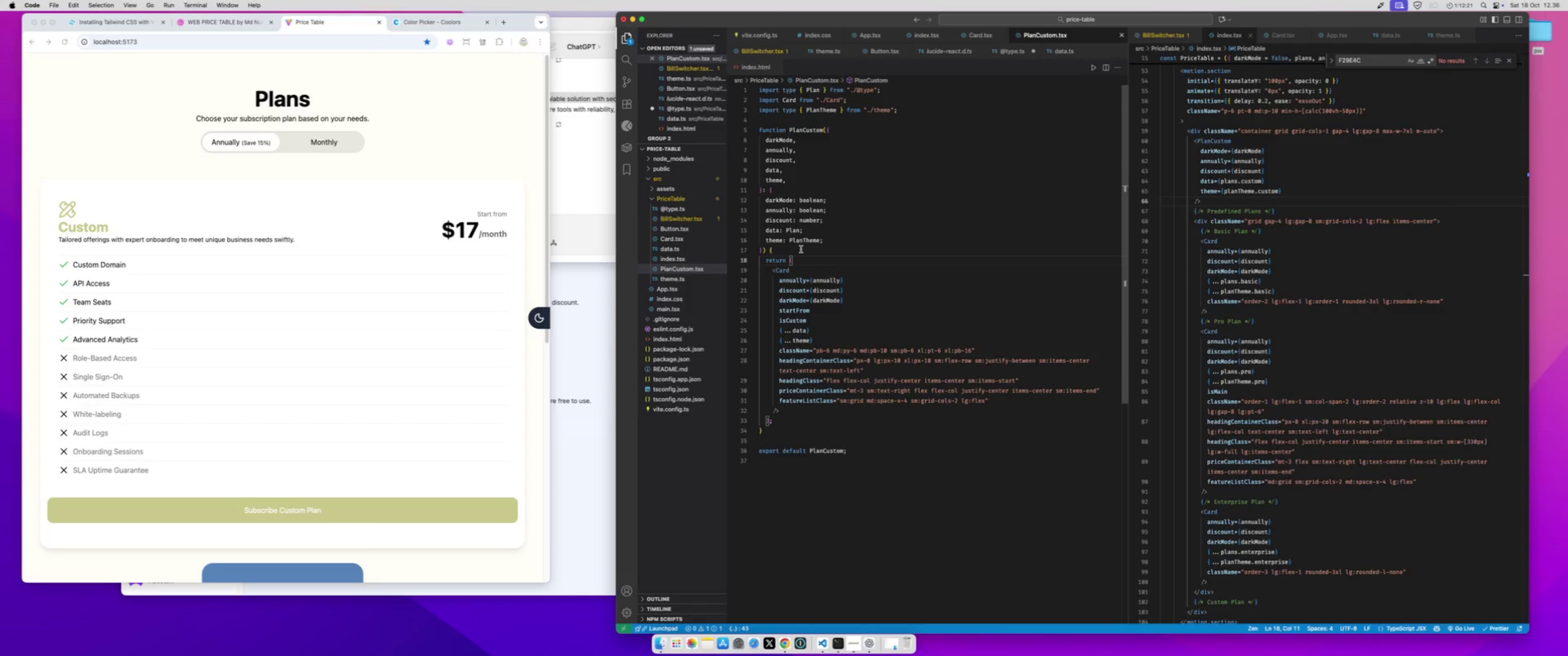 
left_click([801, 249])
 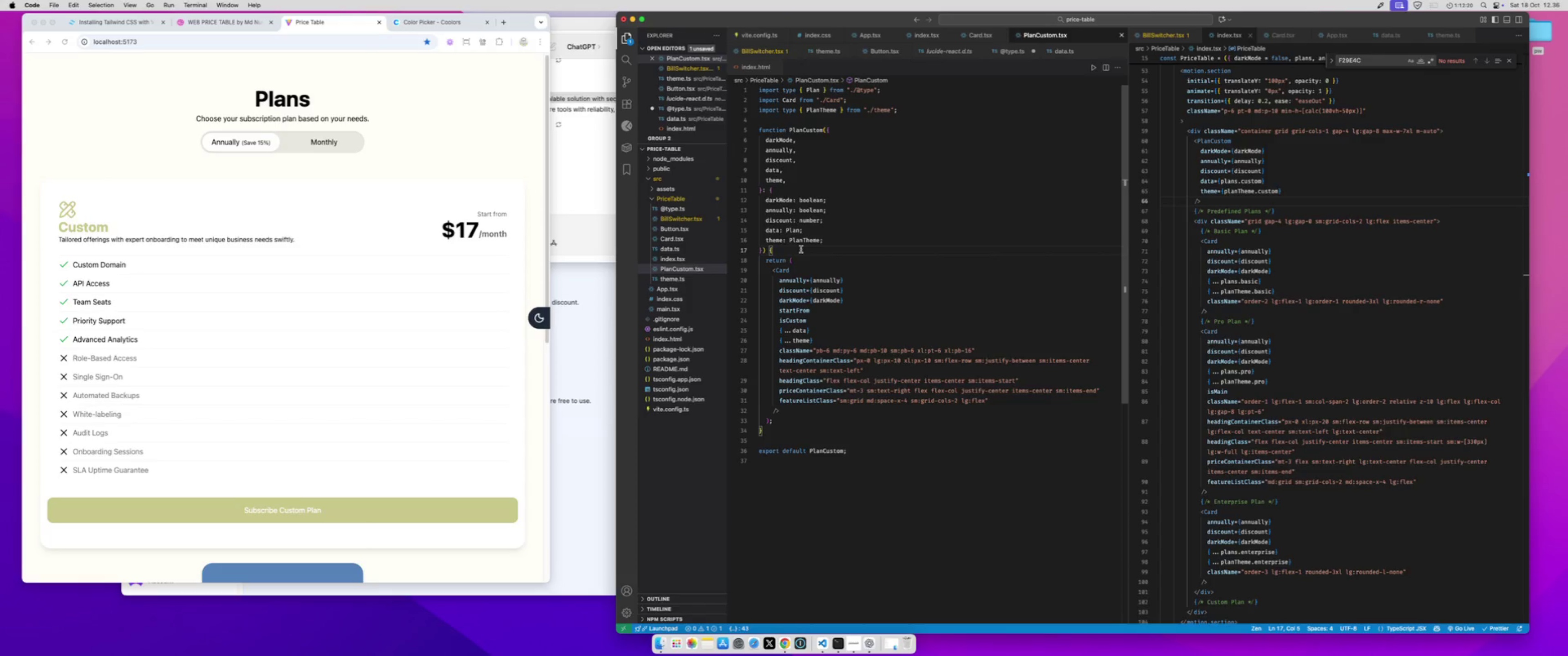 
key(Enter)
 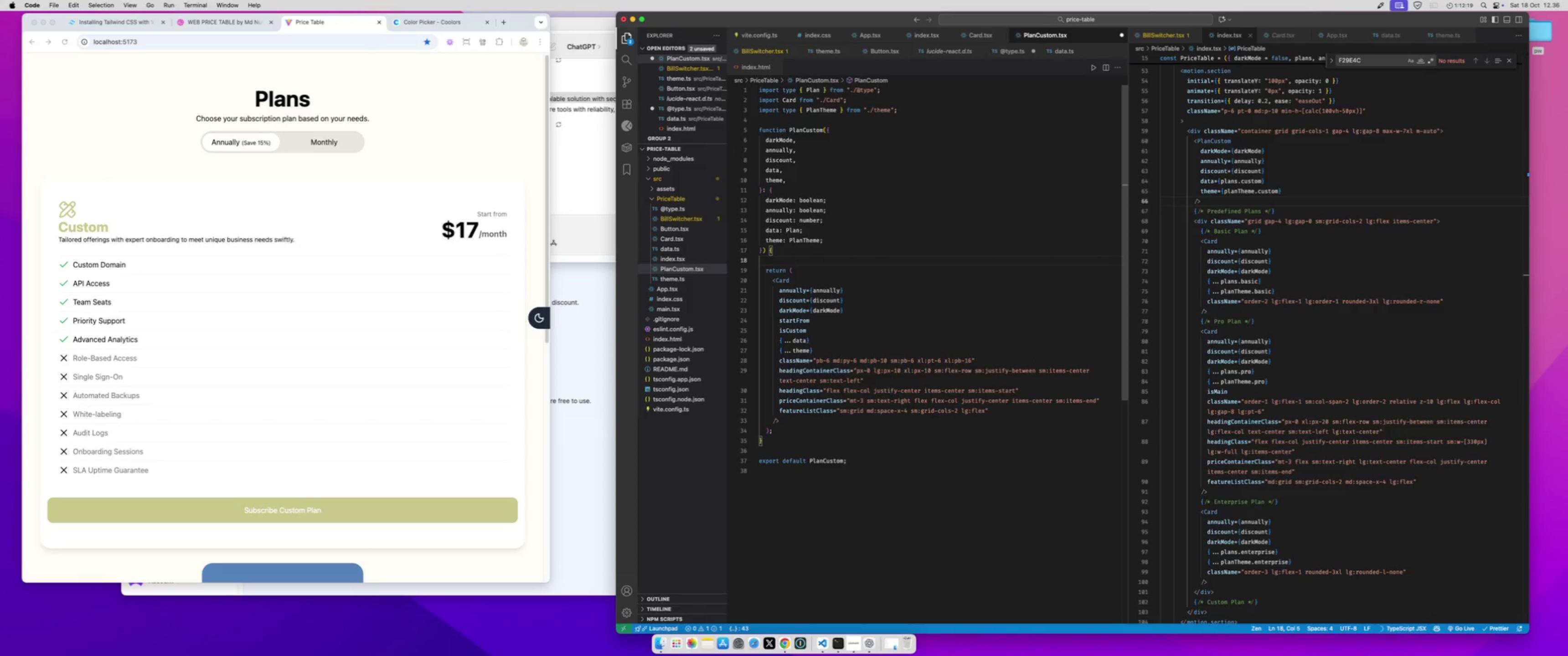 
type(const disabled = )
key(Backspace)
key(Backspace)
key(Backspace)
key(Backspace)
key(Backspace)
key(Backspace)
key(Backspace)
key(Backspace)
key(Backspace)
key(Backspace)
key(Backspace)
type([disabled, setDisa)
key(Tab)
 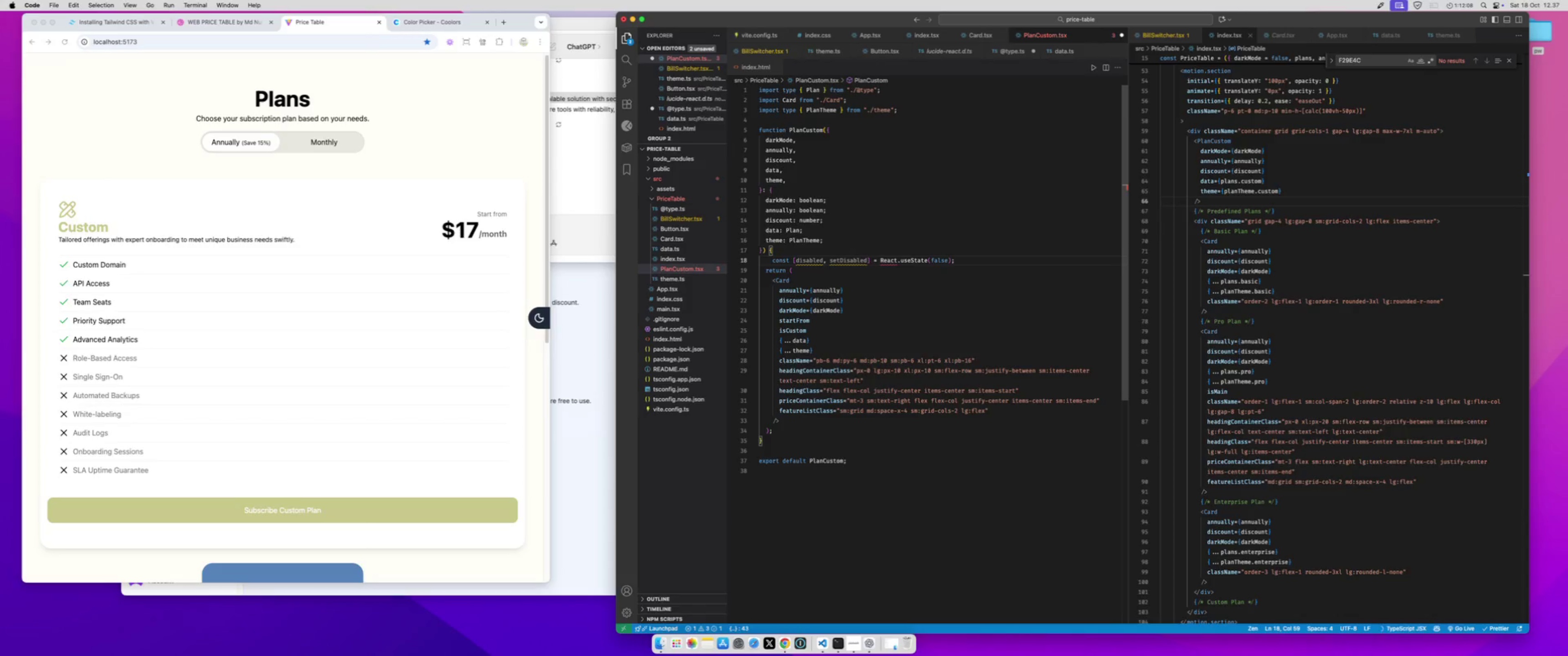 
hold_key(key=CommandLeft, duration=0.32)
 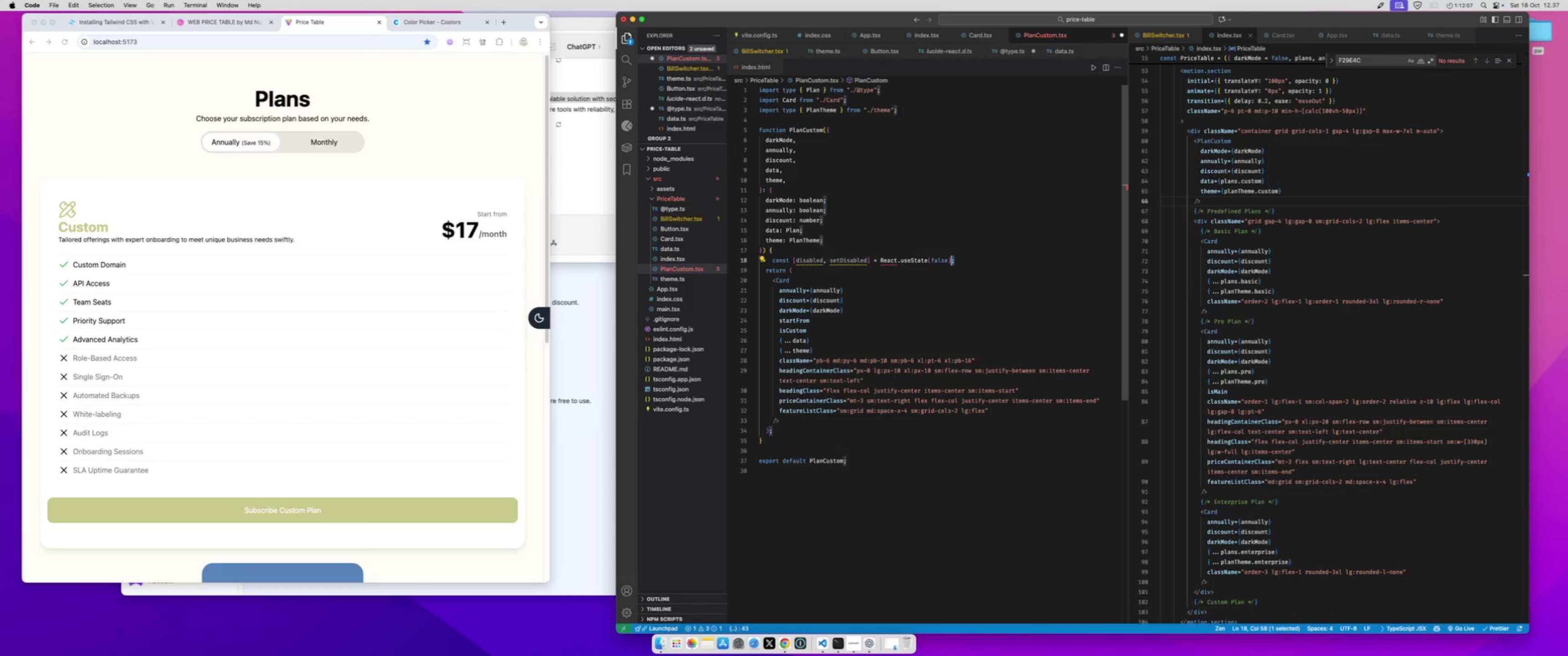 
hold_key(key=ArrowLeft, duration=1.51)
 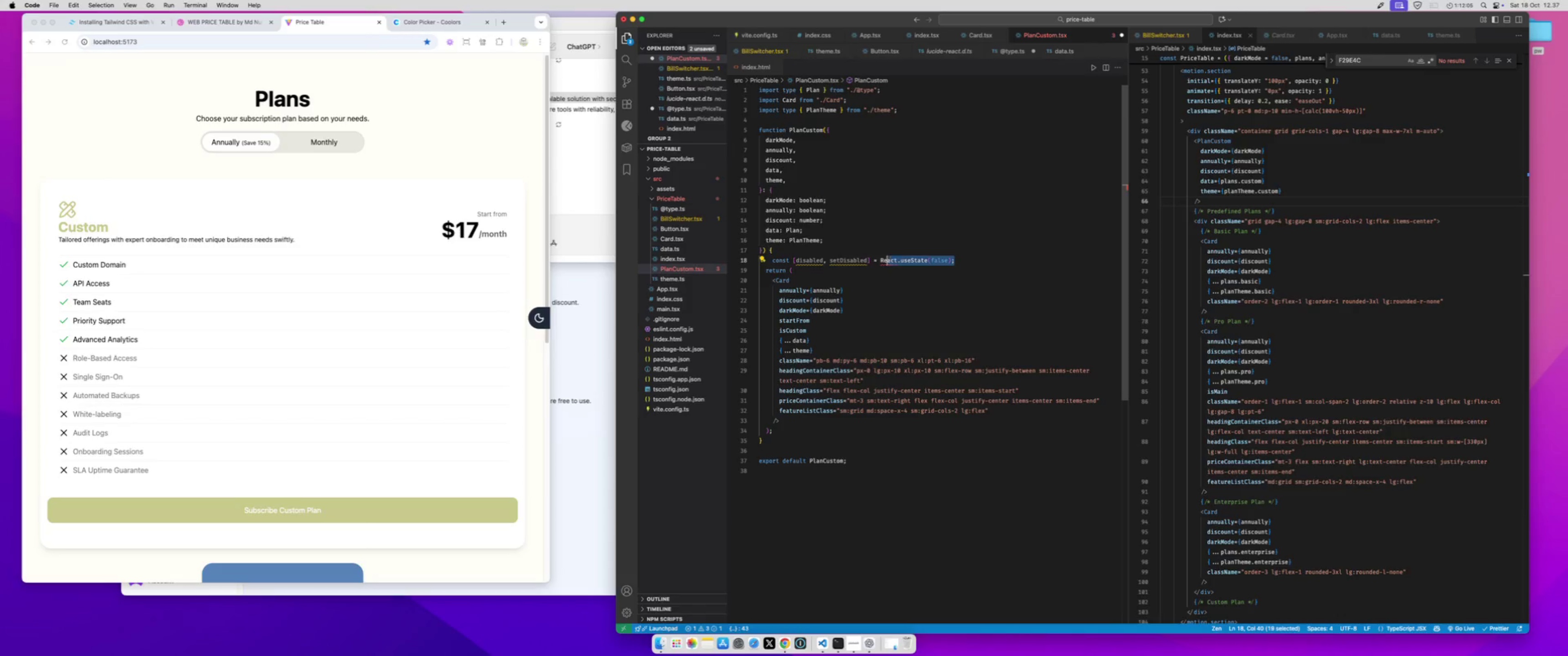 
hold_key(key=ArrowLeft, duration=0.64)
 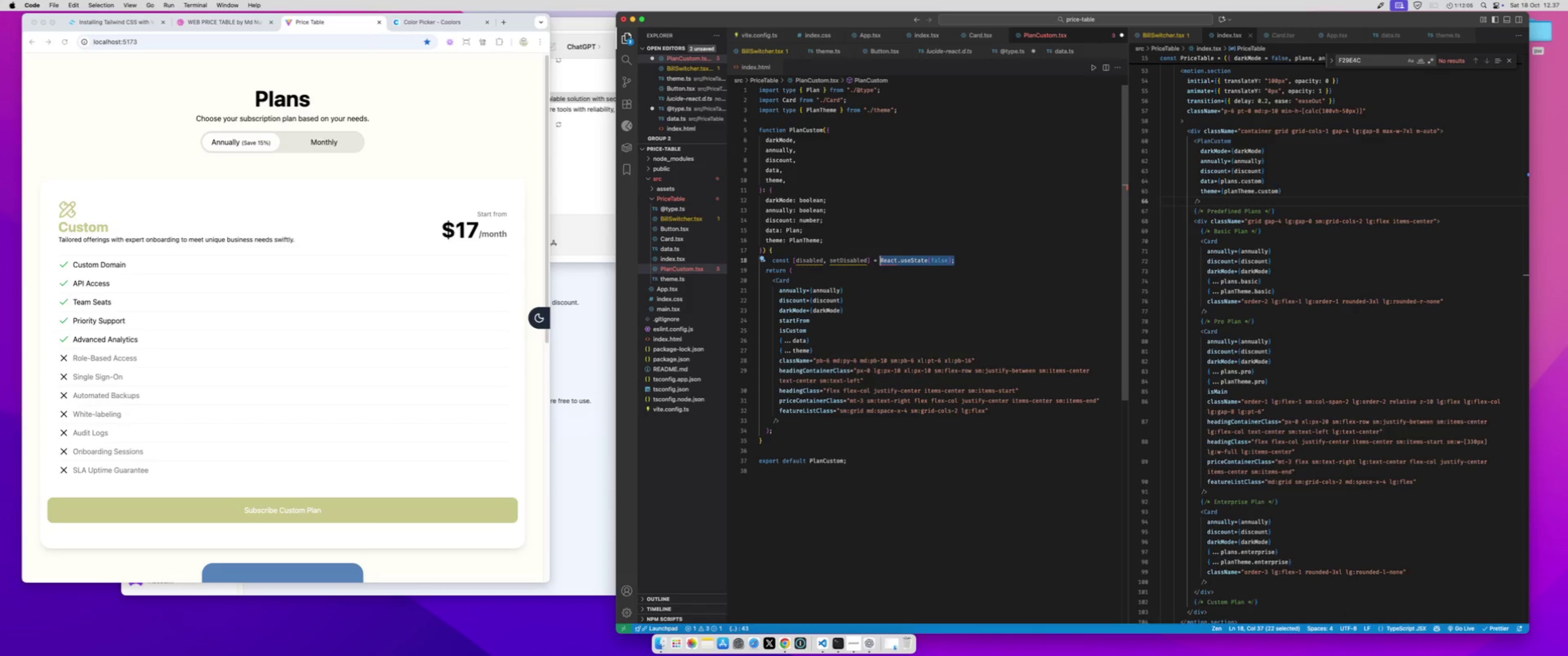 
key(Shift+ArrowLeft)
 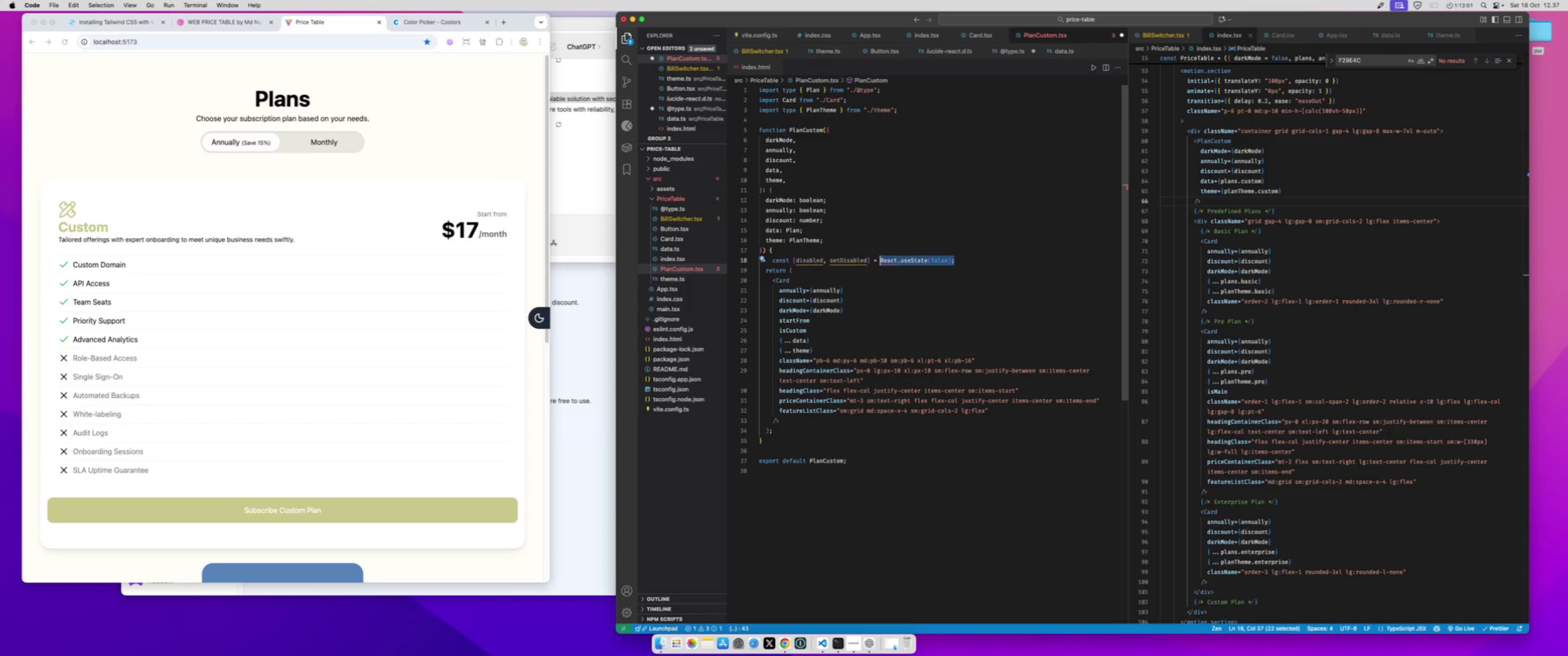 
type(useS)
 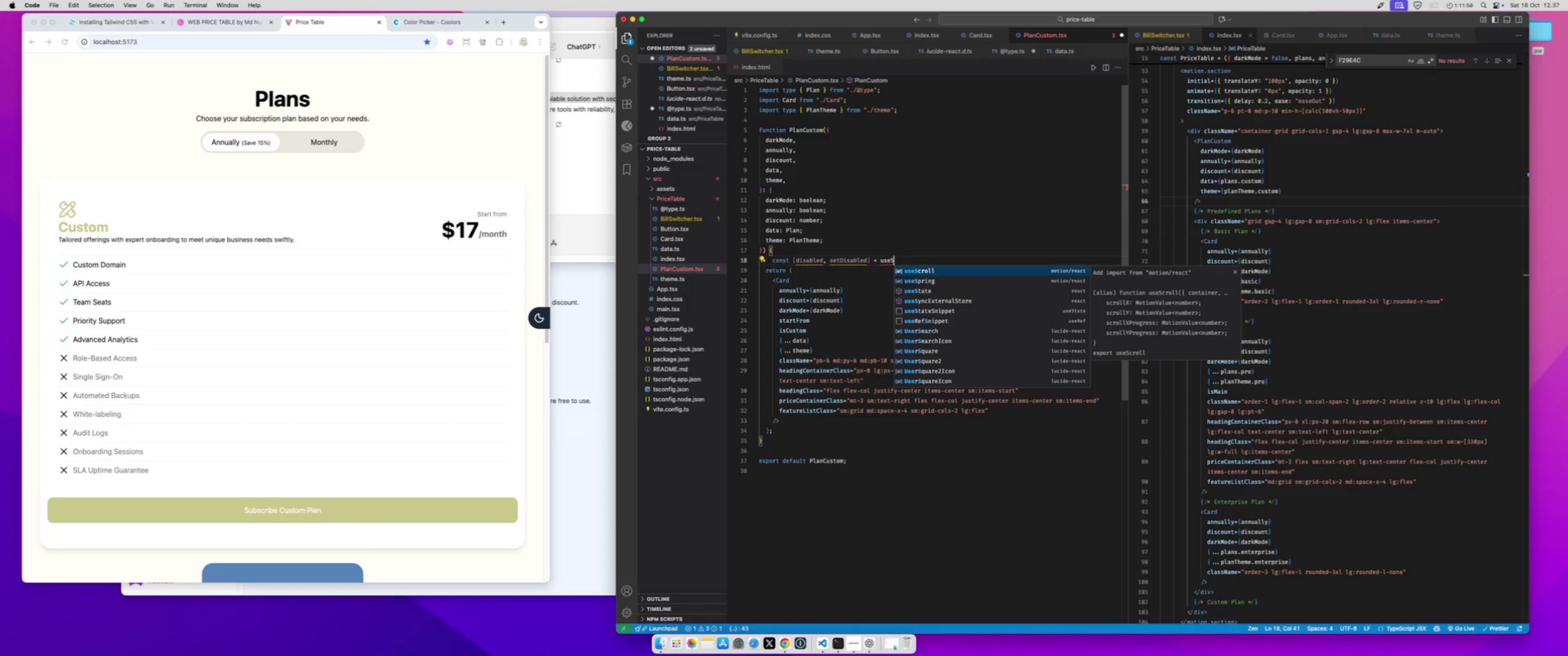 
key(ArrowDown)
 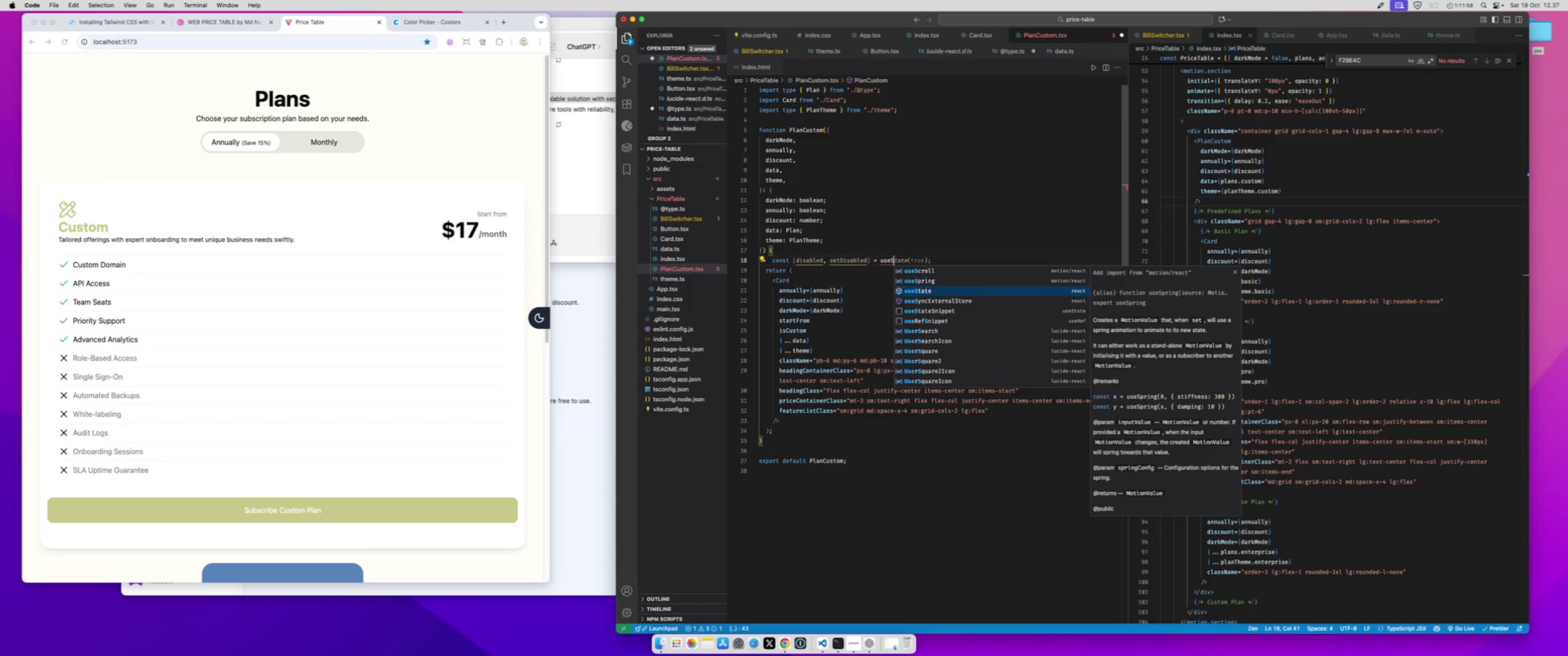 
key(ArrowDown)
 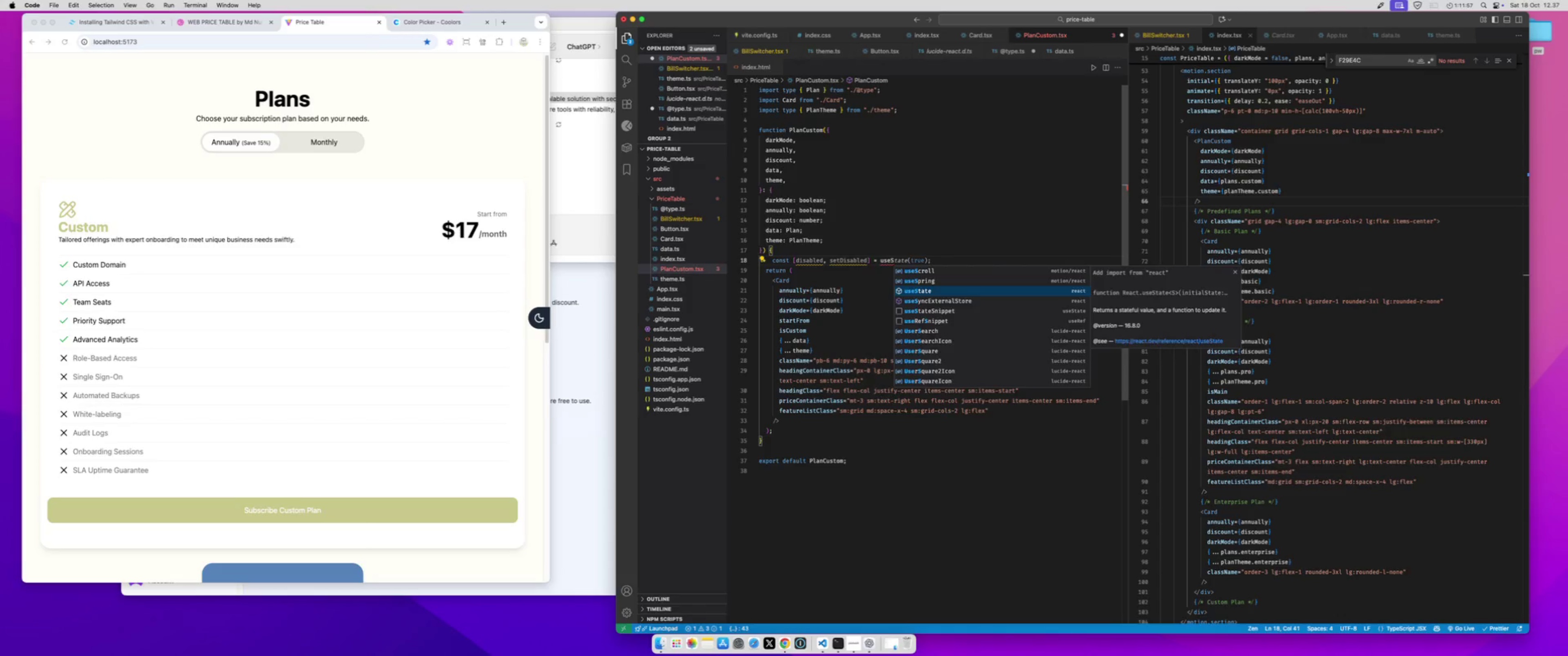 
key(Enter)
 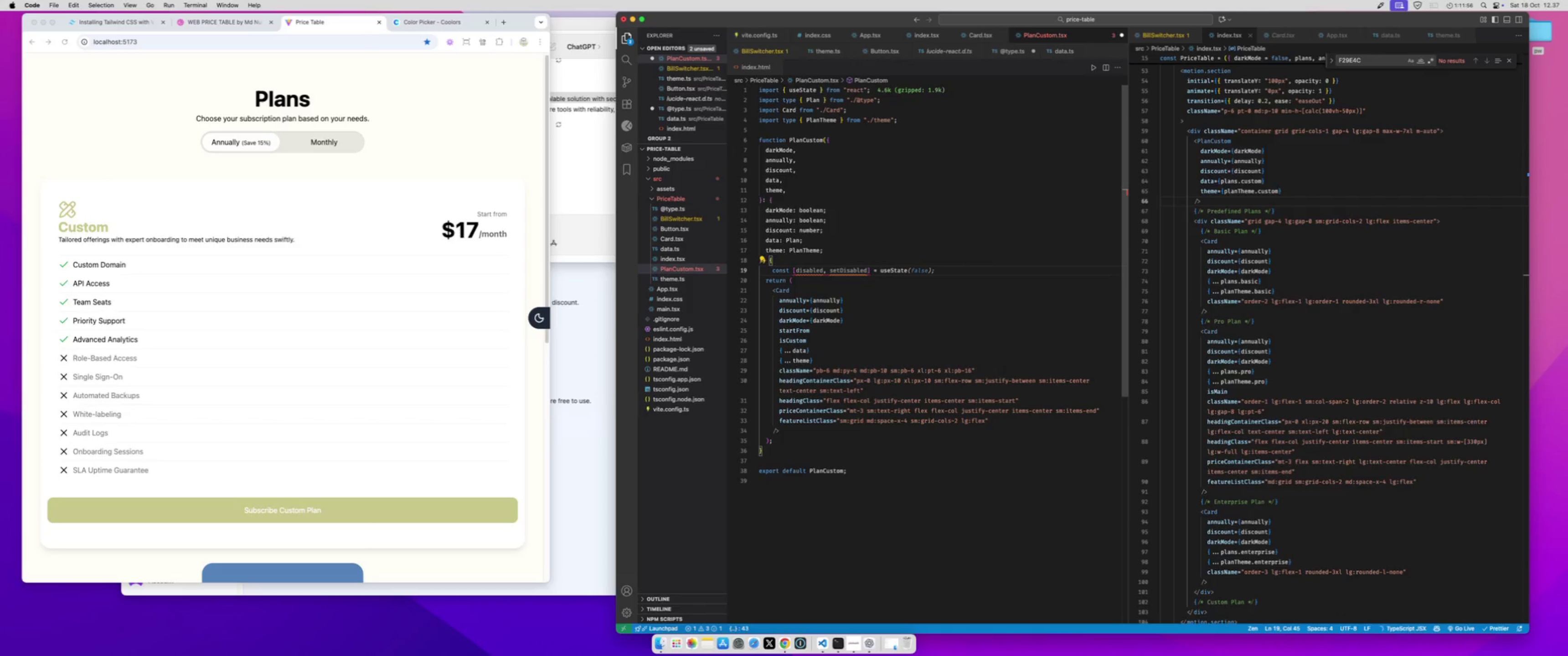 
type((feature)
key(Backspace)
key(Backspace)
key(Backspace)
key(Backspace)
key(Backspace)
key(Backspace)
key(Backspace)
type(FeatureI)
 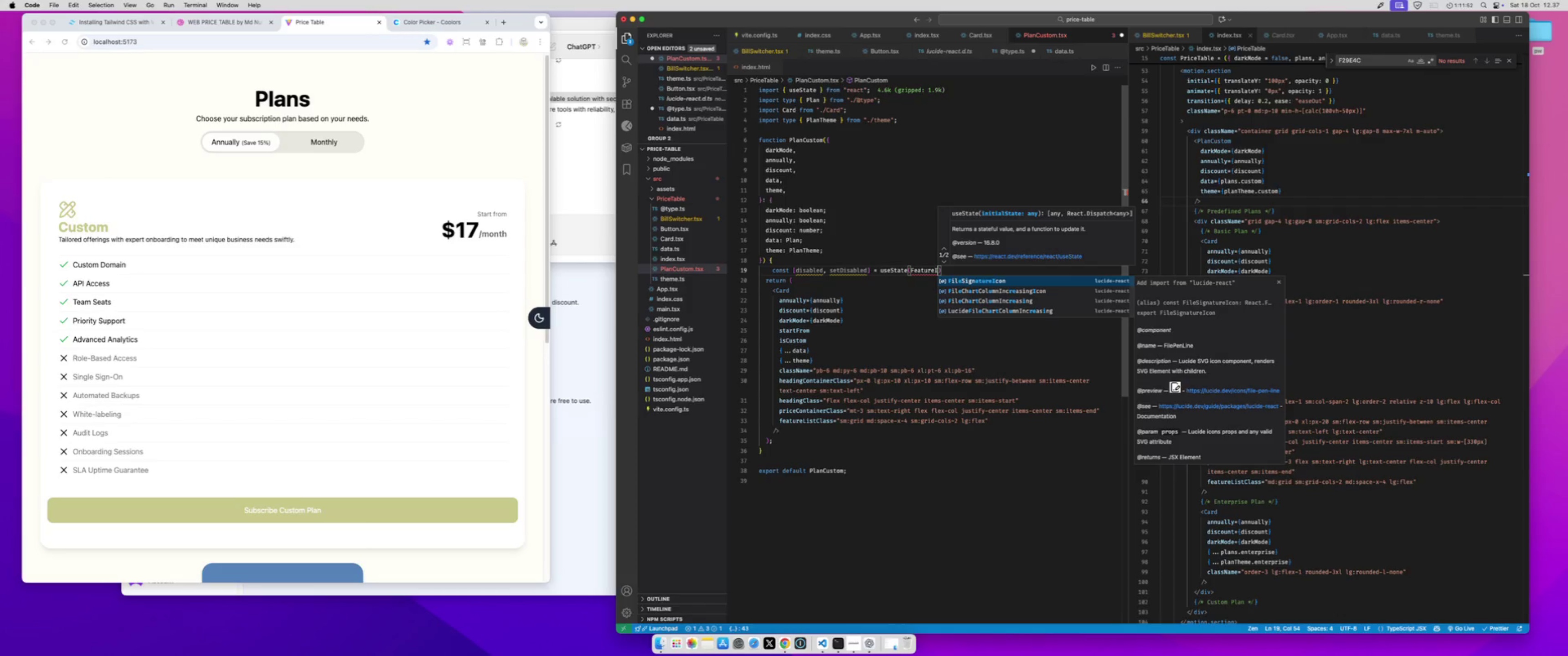 
left_click([677, 212])
 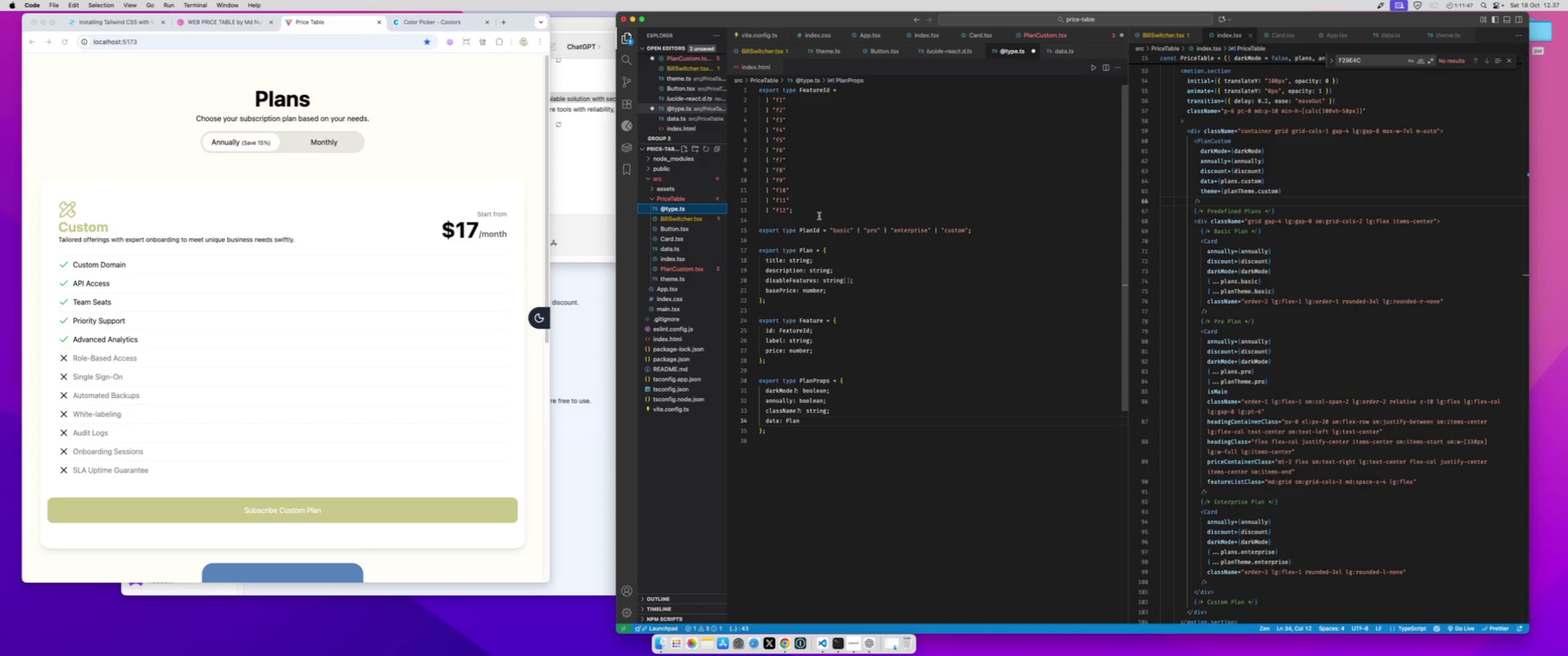 
scroll: coordinate [818, 215], scroll_direction: up, amount: 2.0
 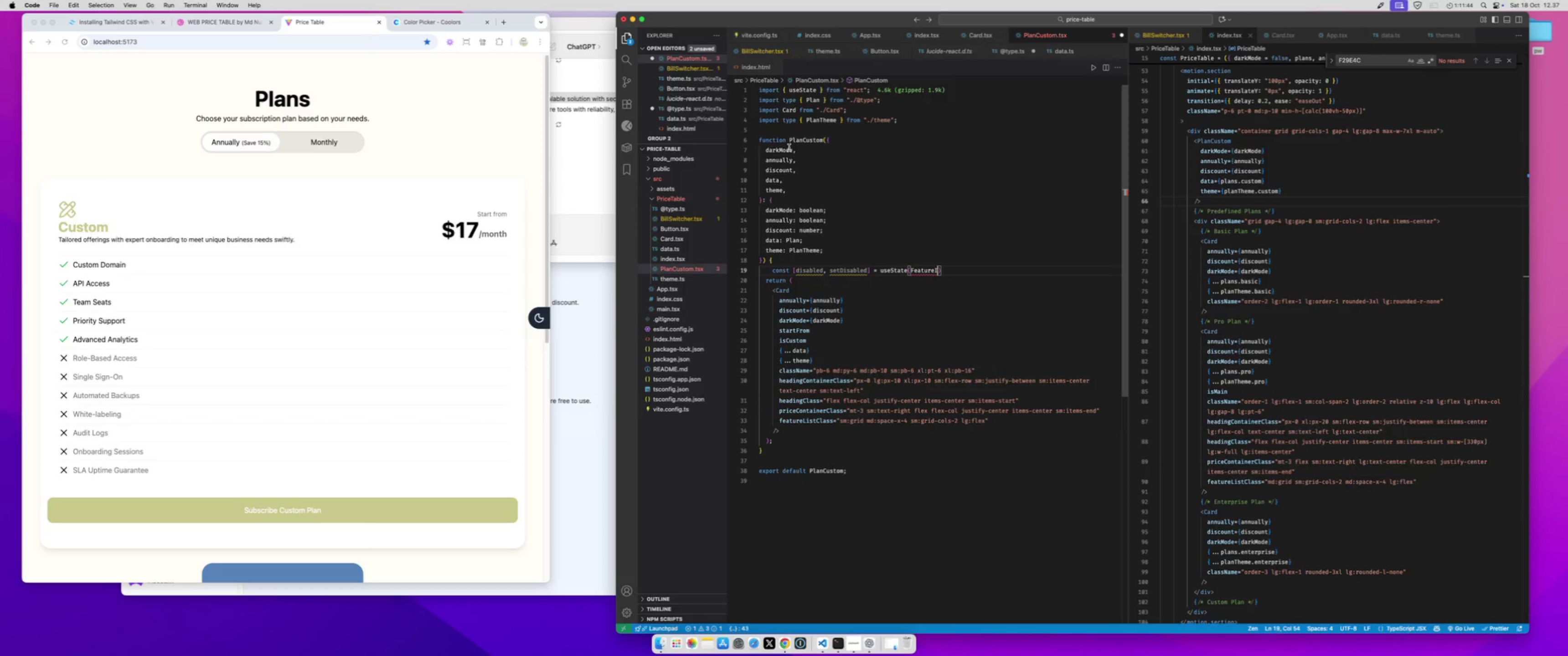 
key(D)
 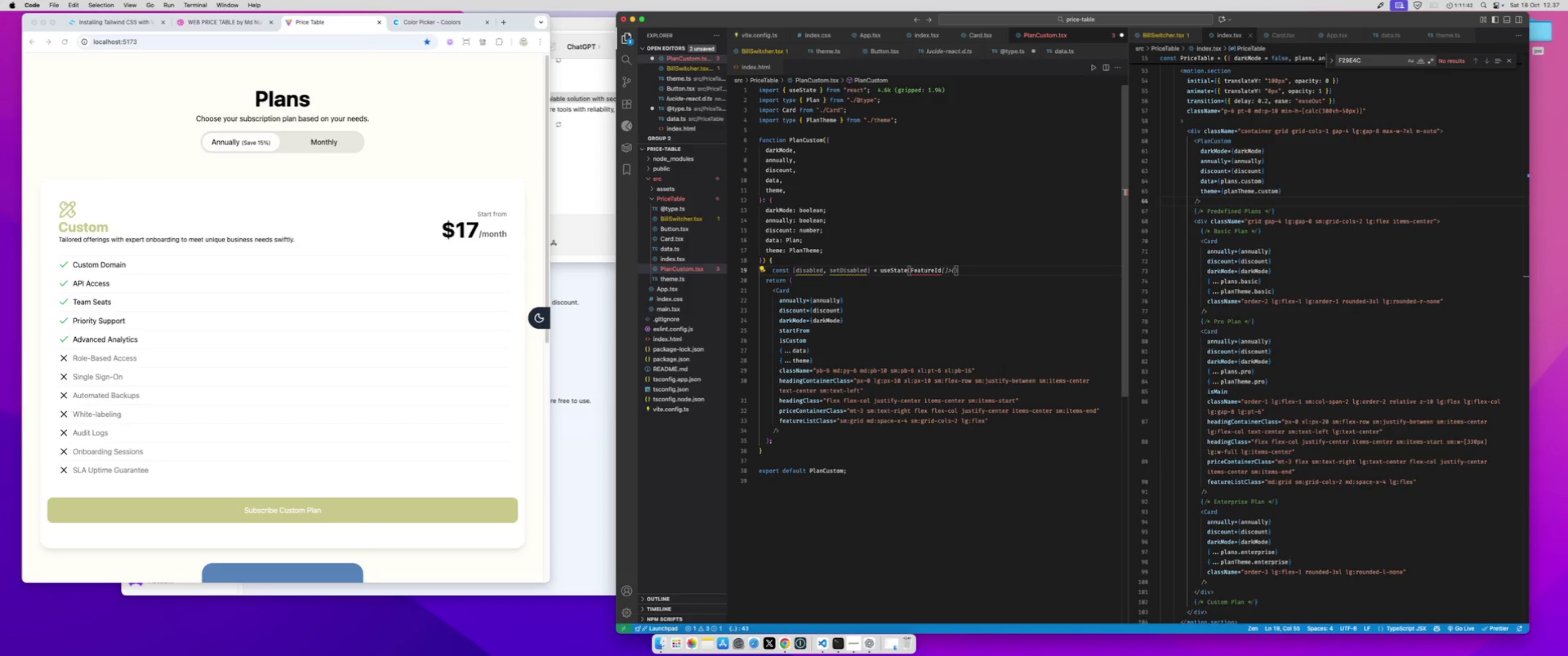 
hold_key(key=ArrowLeft, duration=1.07)
 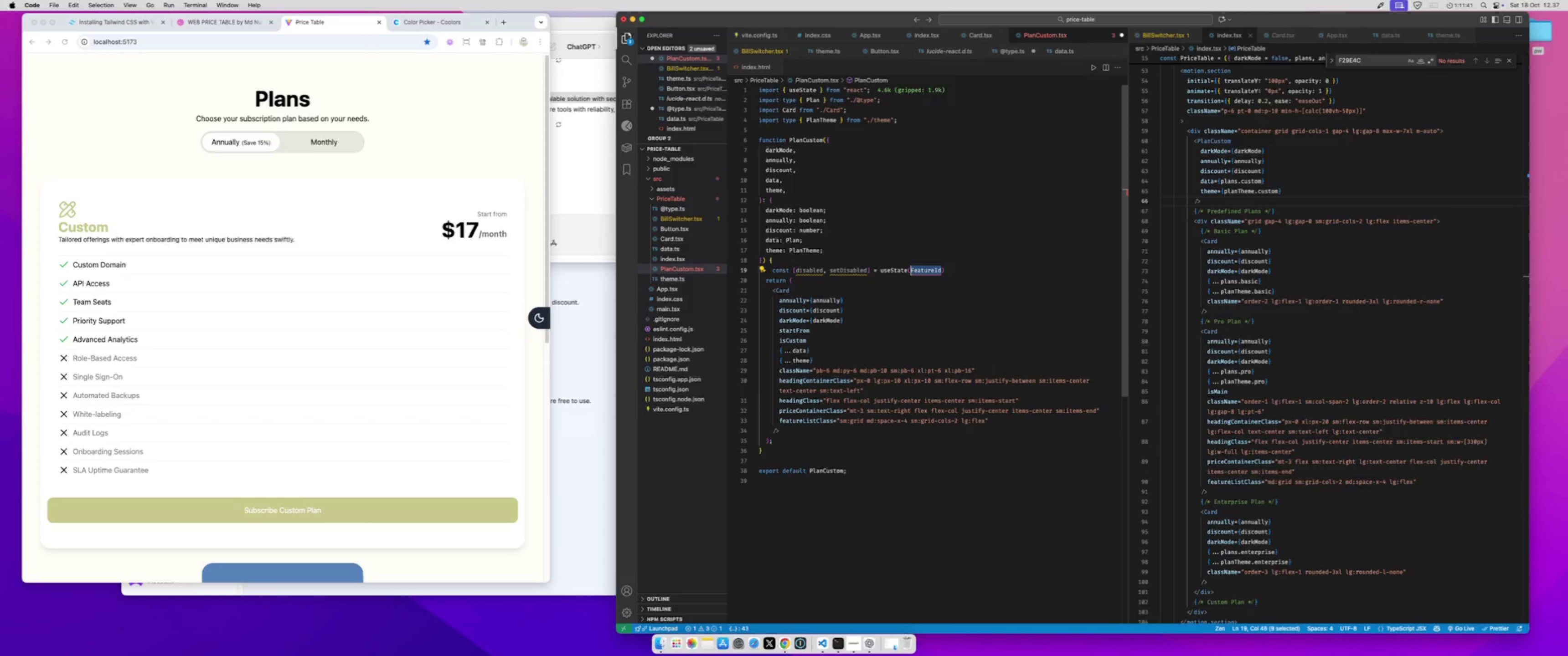 
key(Shift+ArrowLeft)
 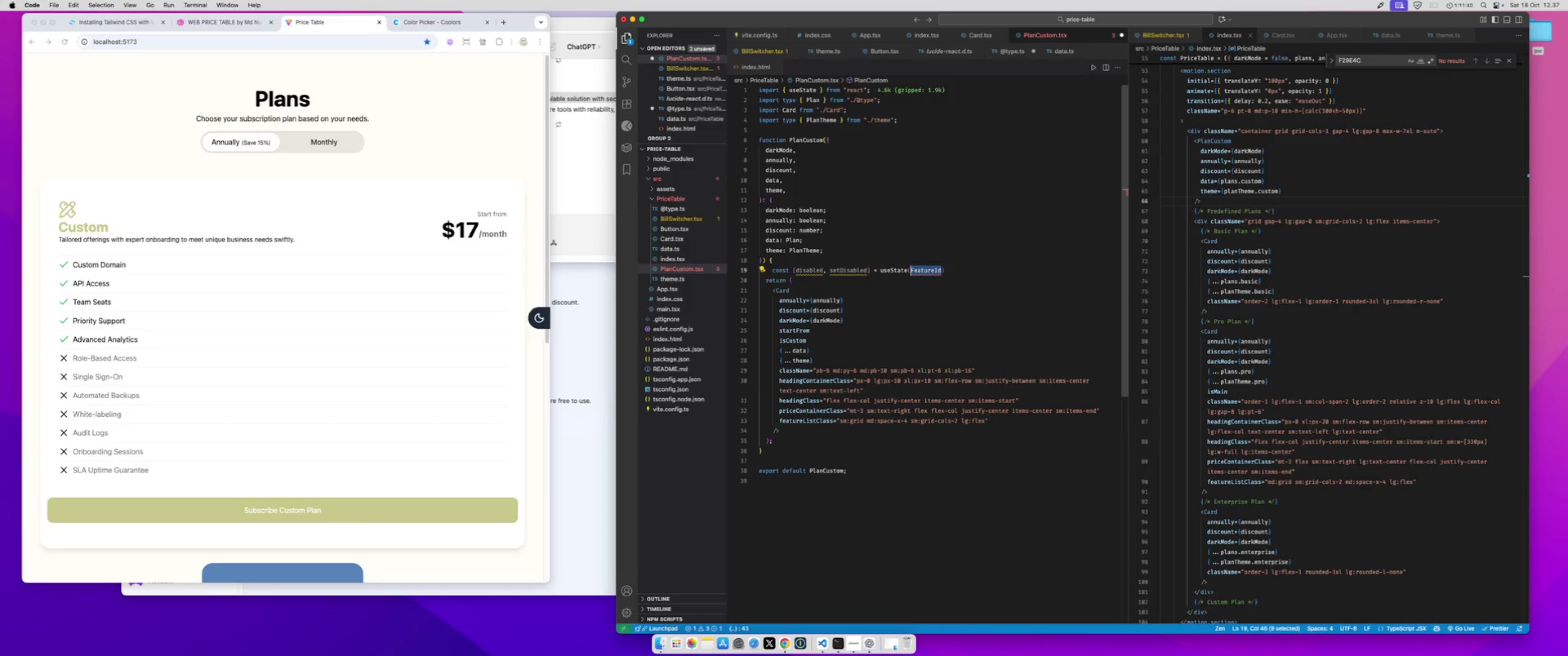 
key(Meta+Shift+CommandLeft)
 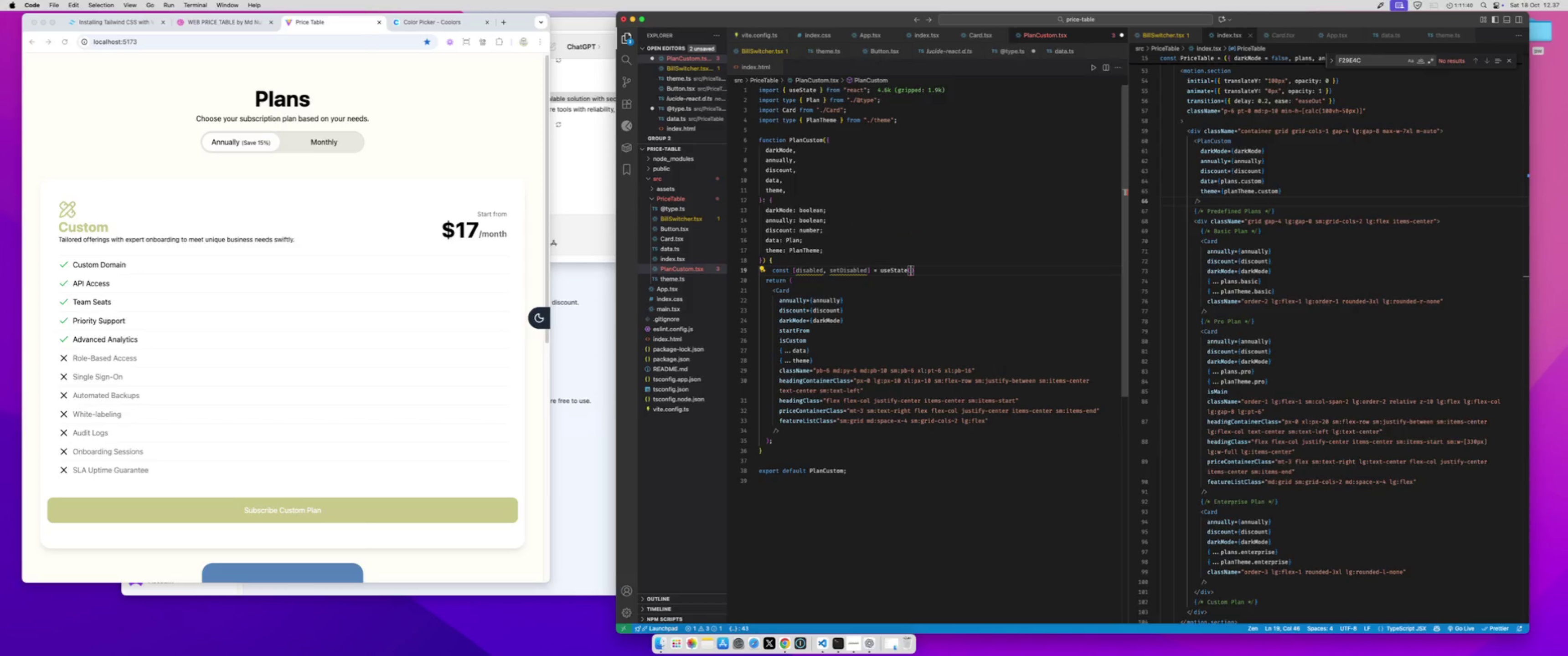 
key(Meta+X)
 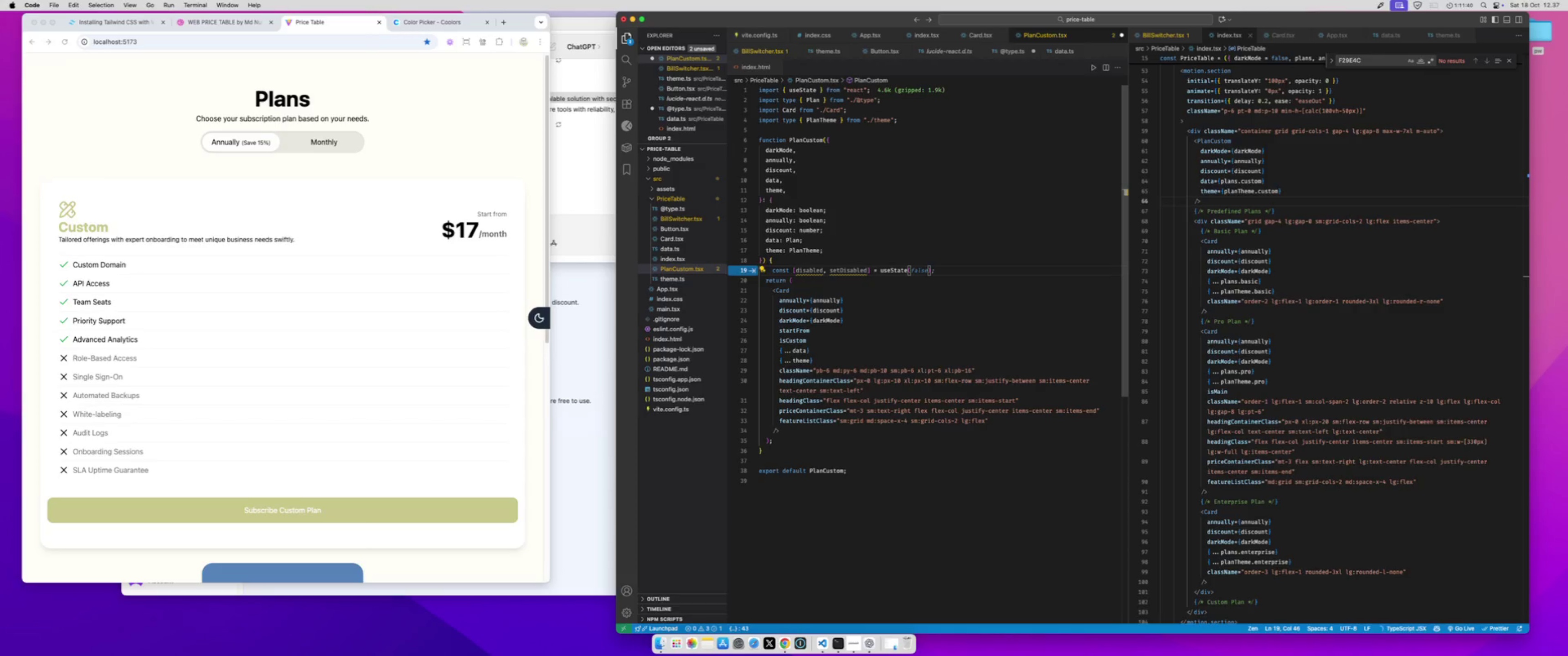 
key(BracketLeft)
 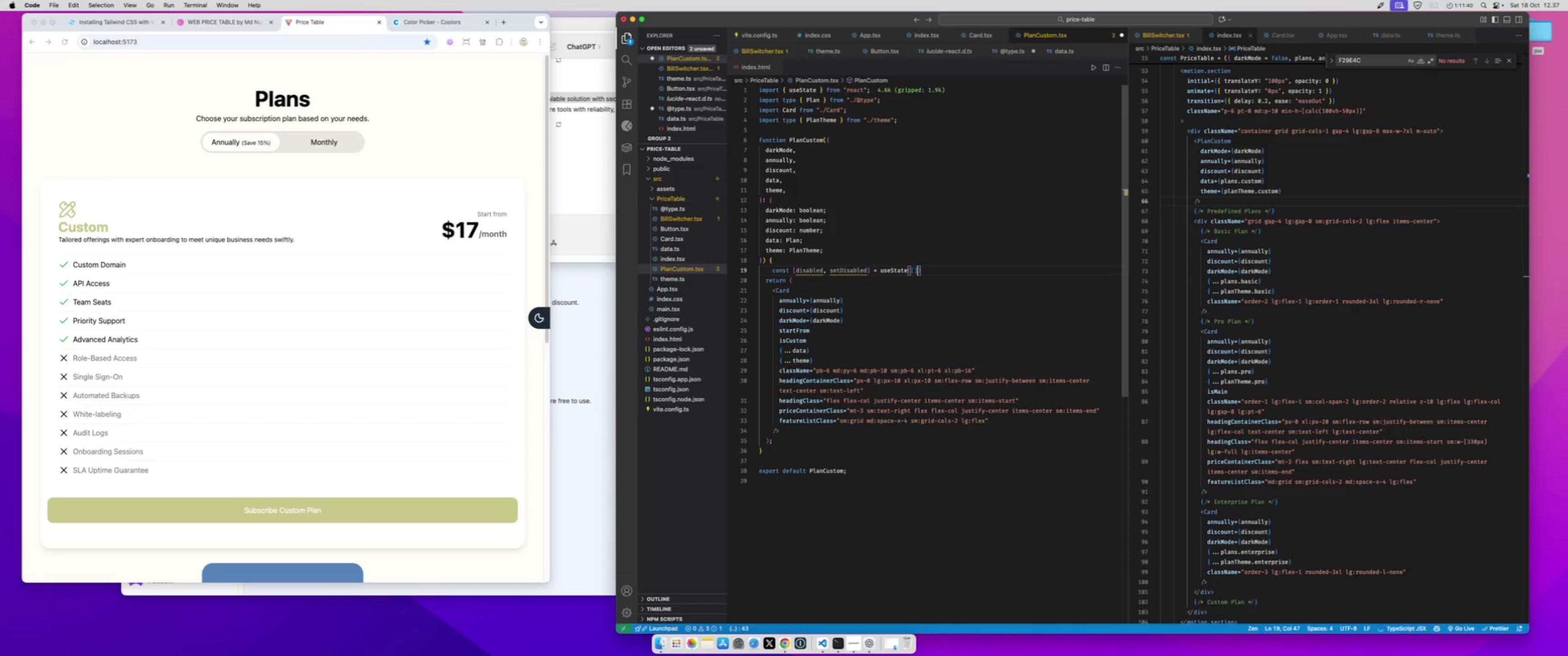 
key(BracketRight)
 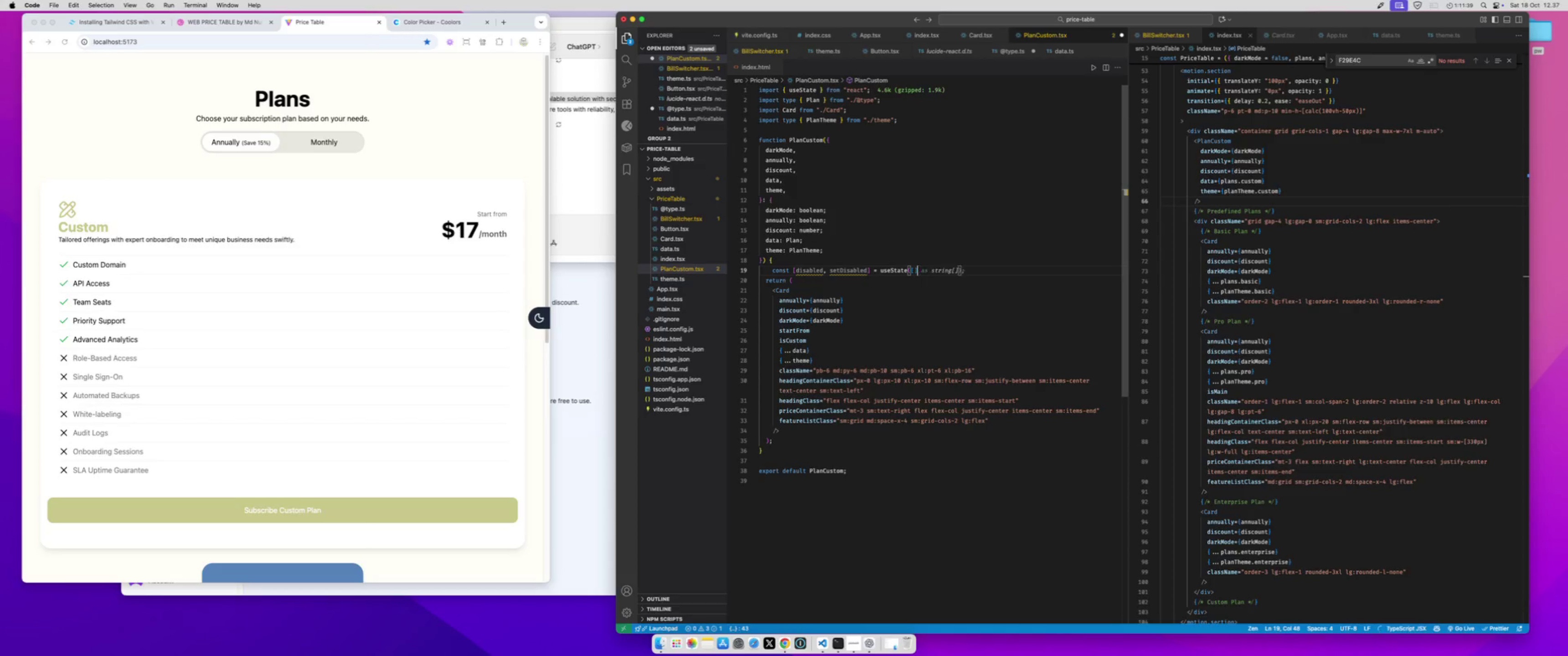 
key(ArrowLeft)
 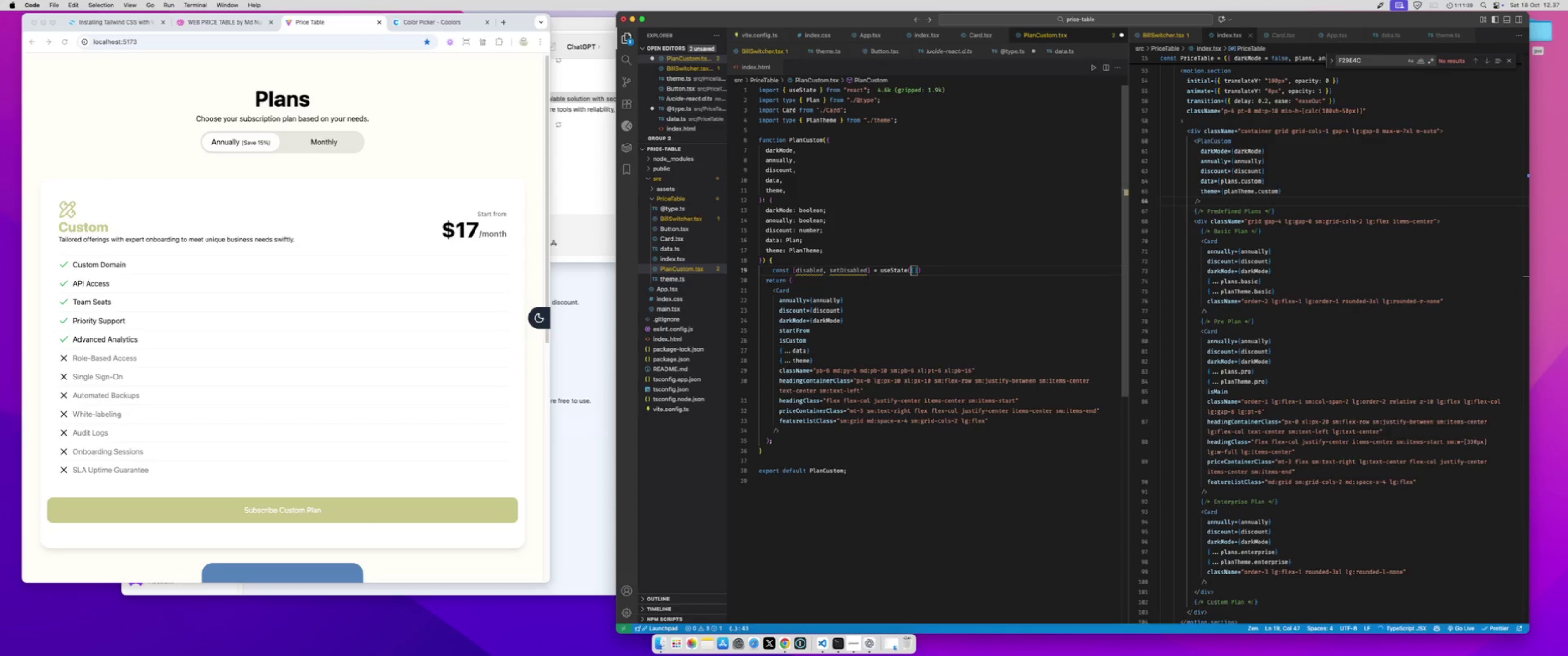 
key(ArrowLeft)
 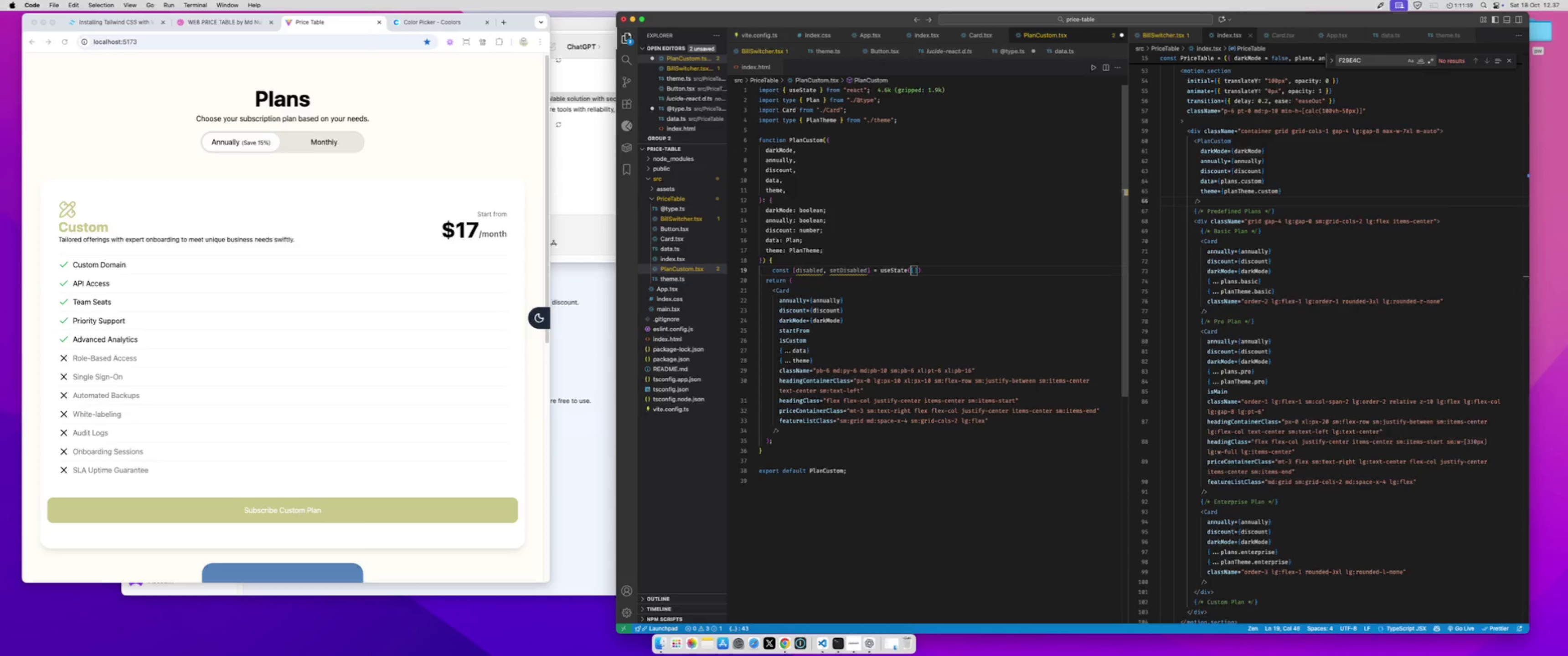 
key(ArrowLeft)
 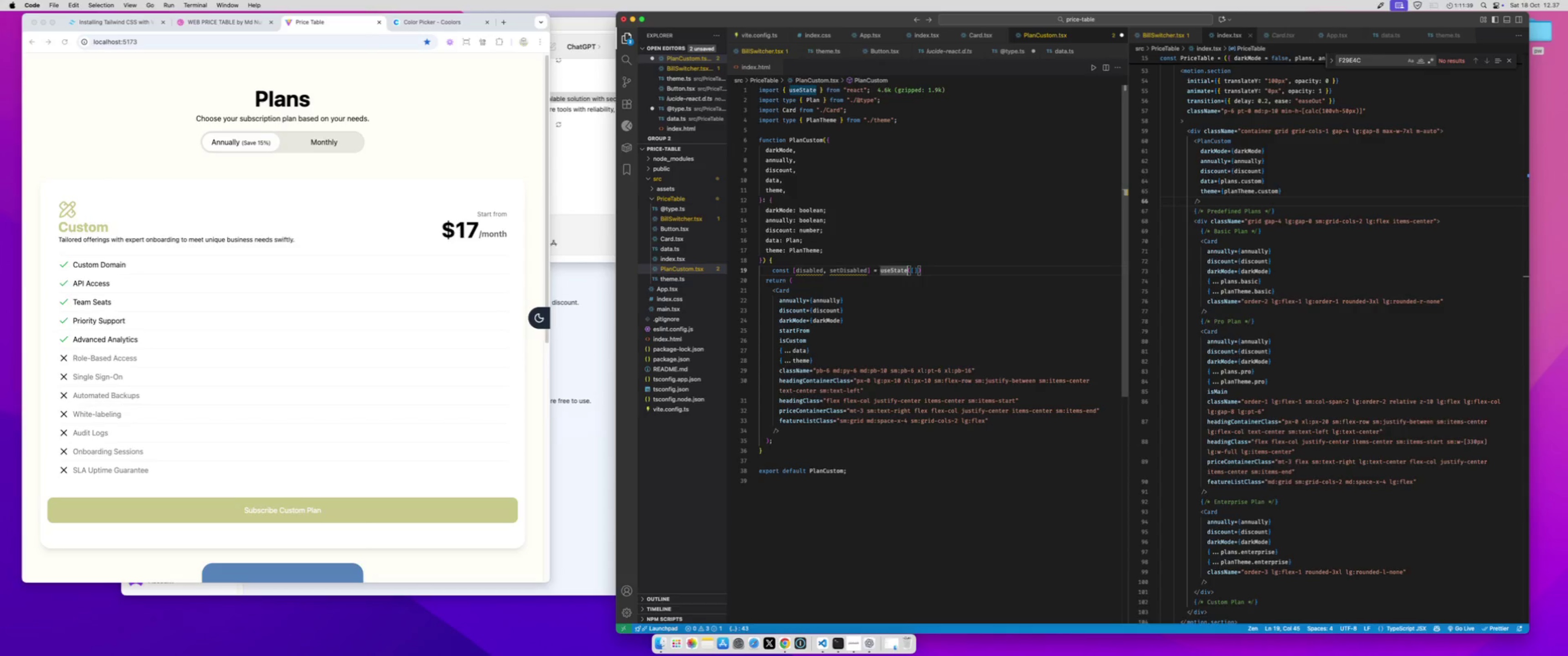 
key(Shift+Comma)
 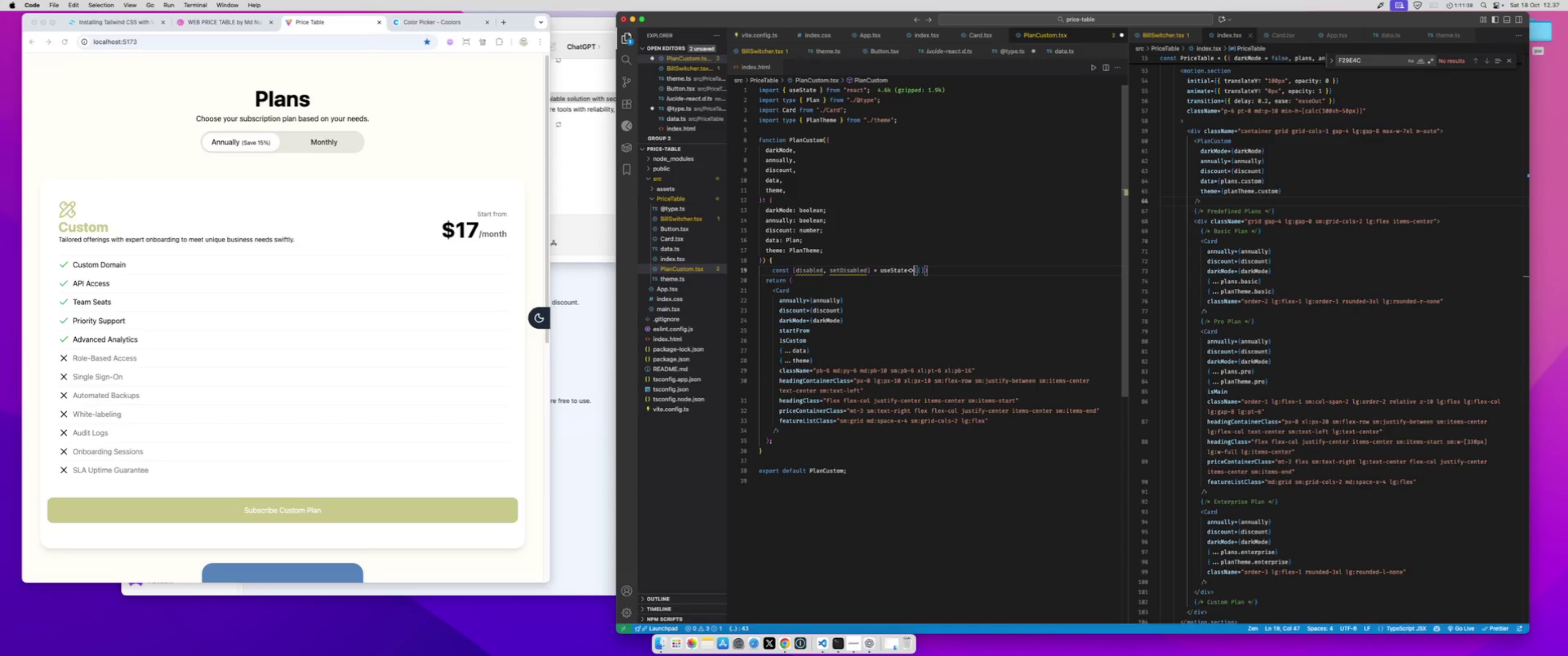 
key(Shift+Period)
 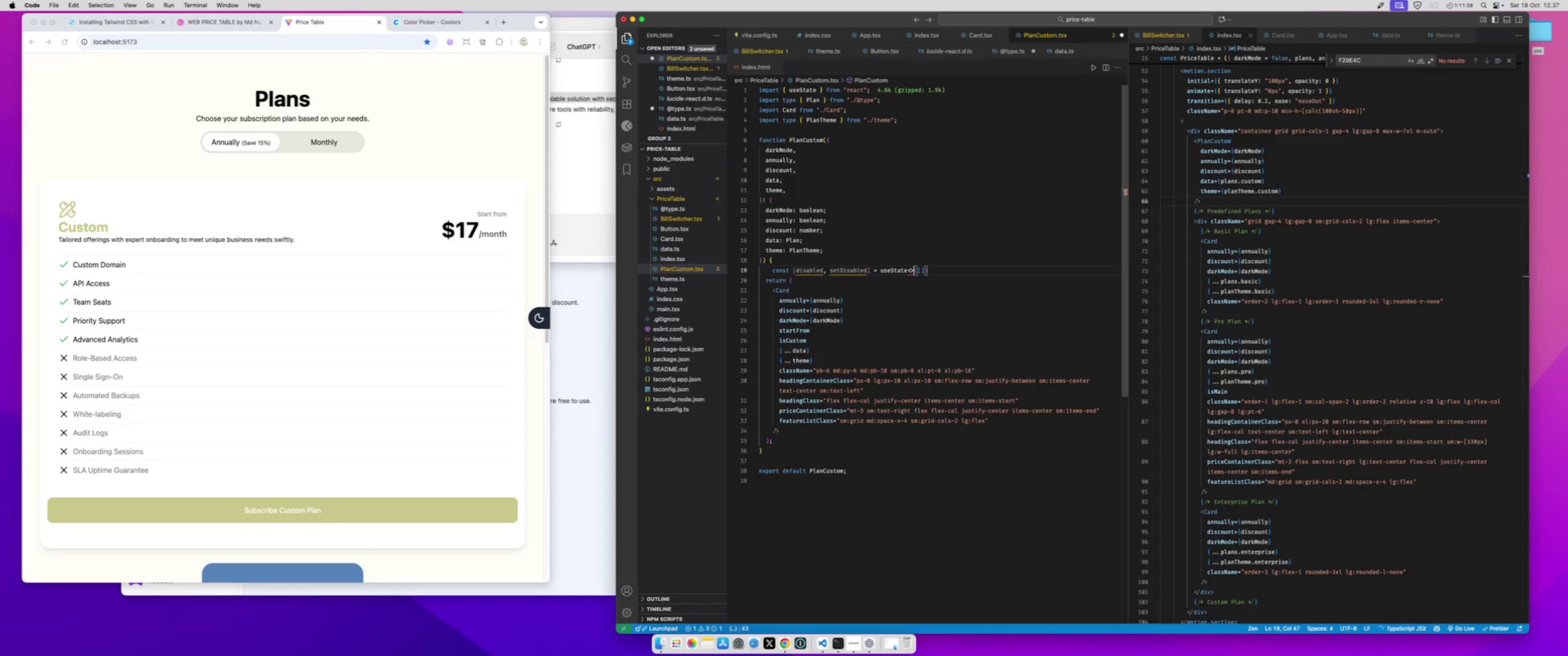 
key(ArrowLeft)
 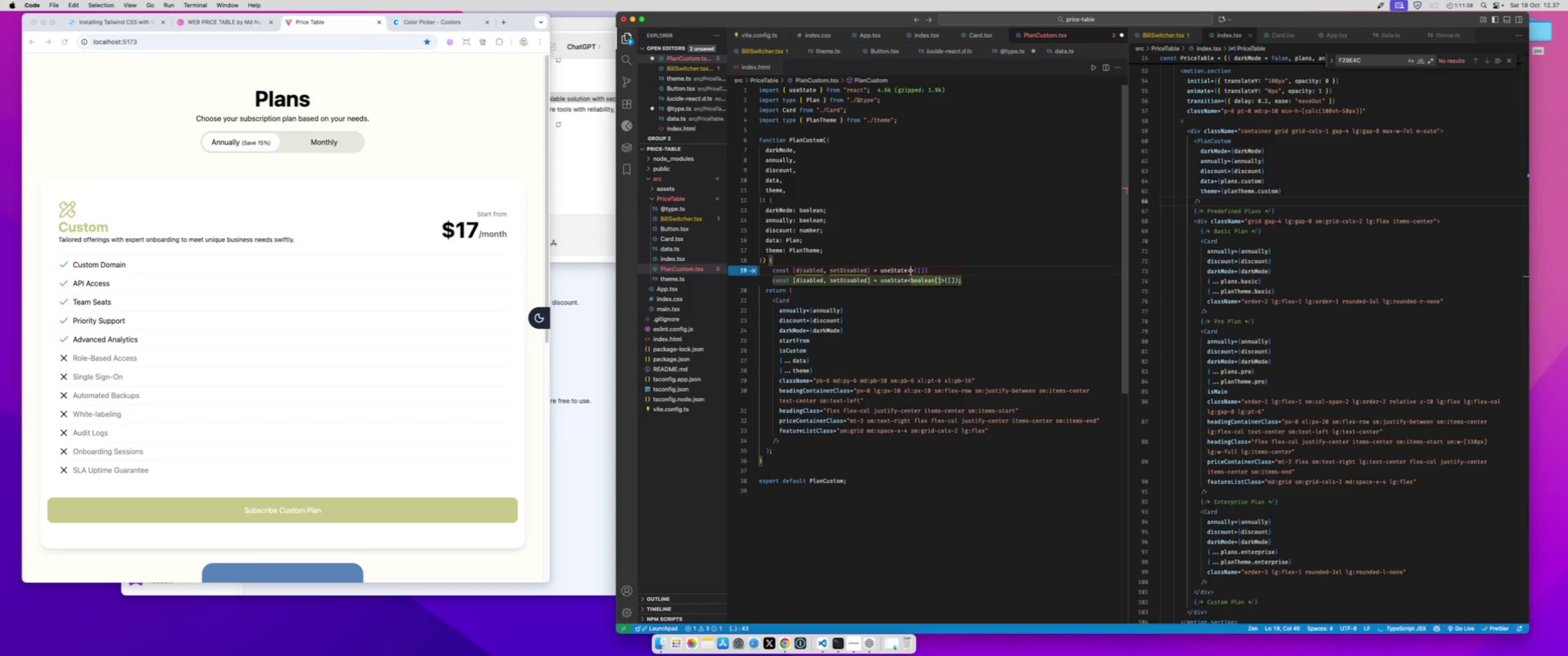 
key(Meta+V)
 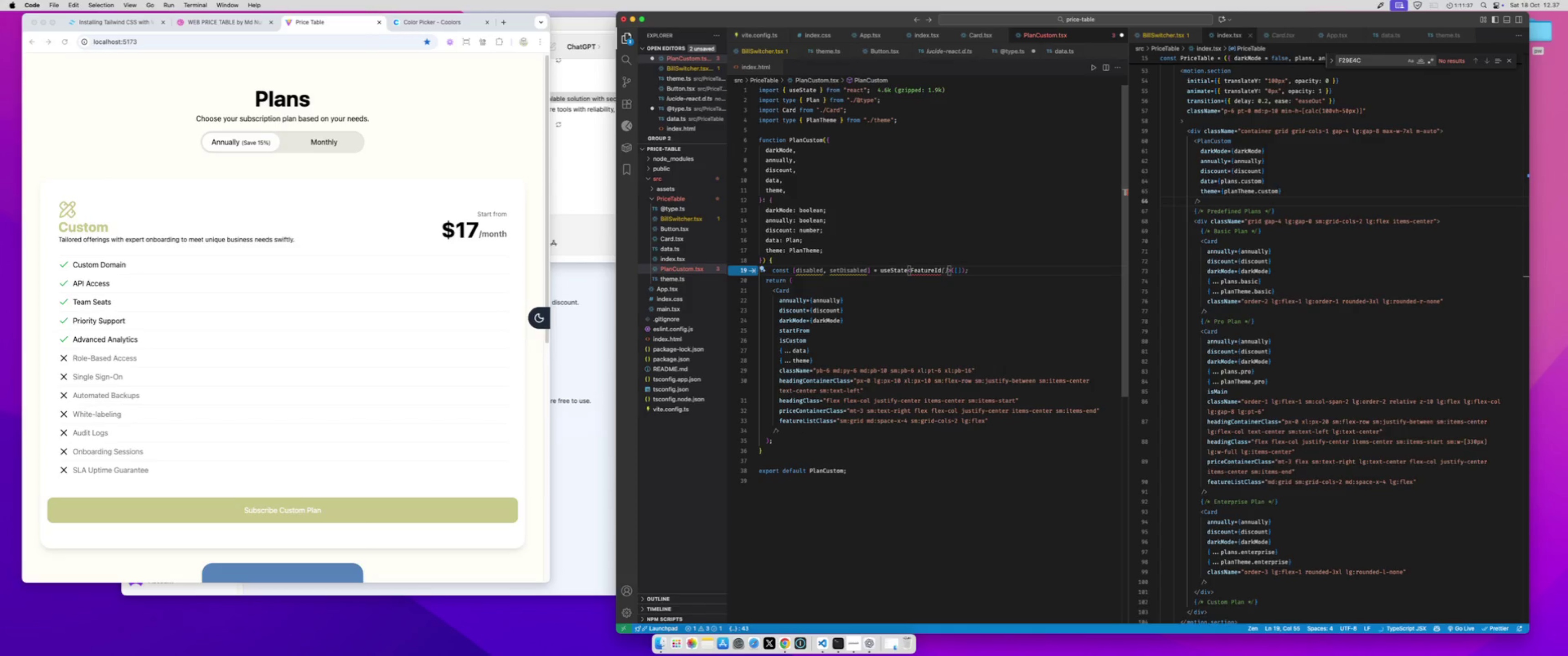 
key(Control+ControlLeft)
 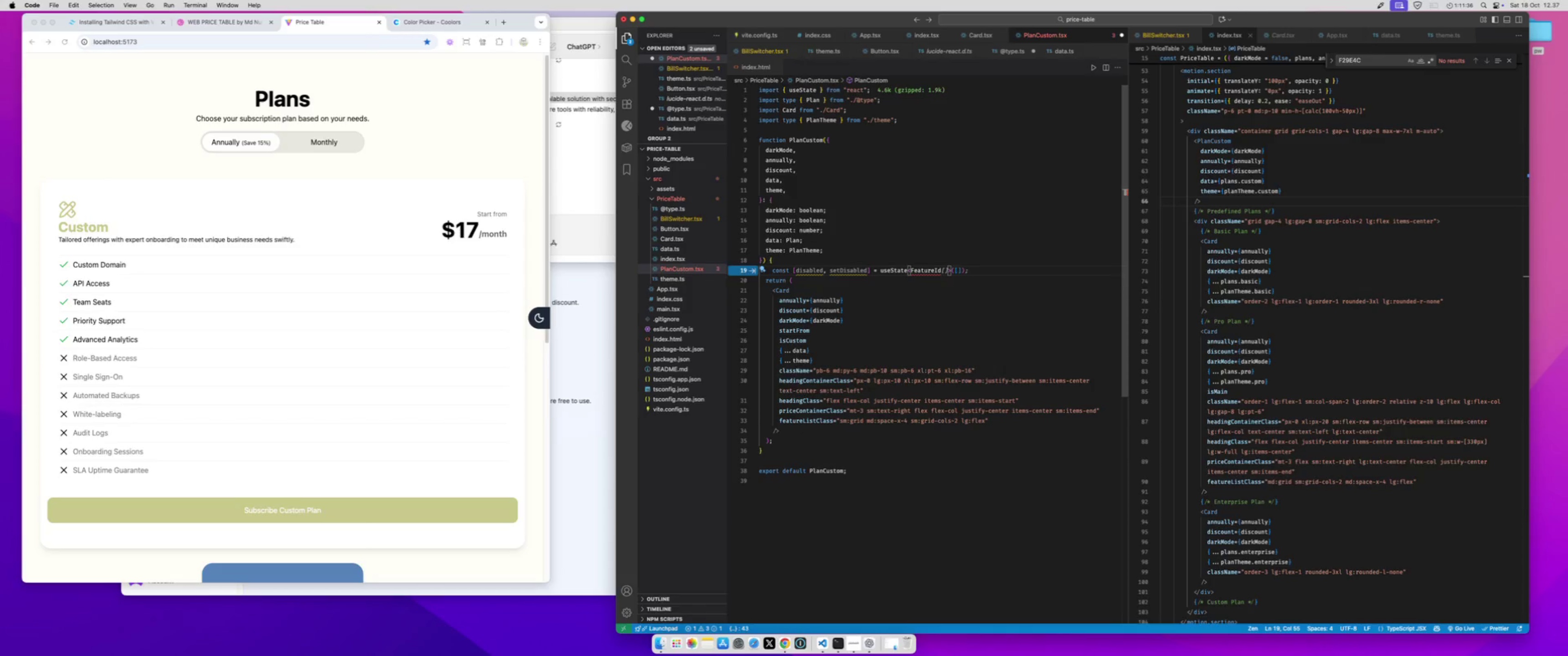 
key(Control+Space)
 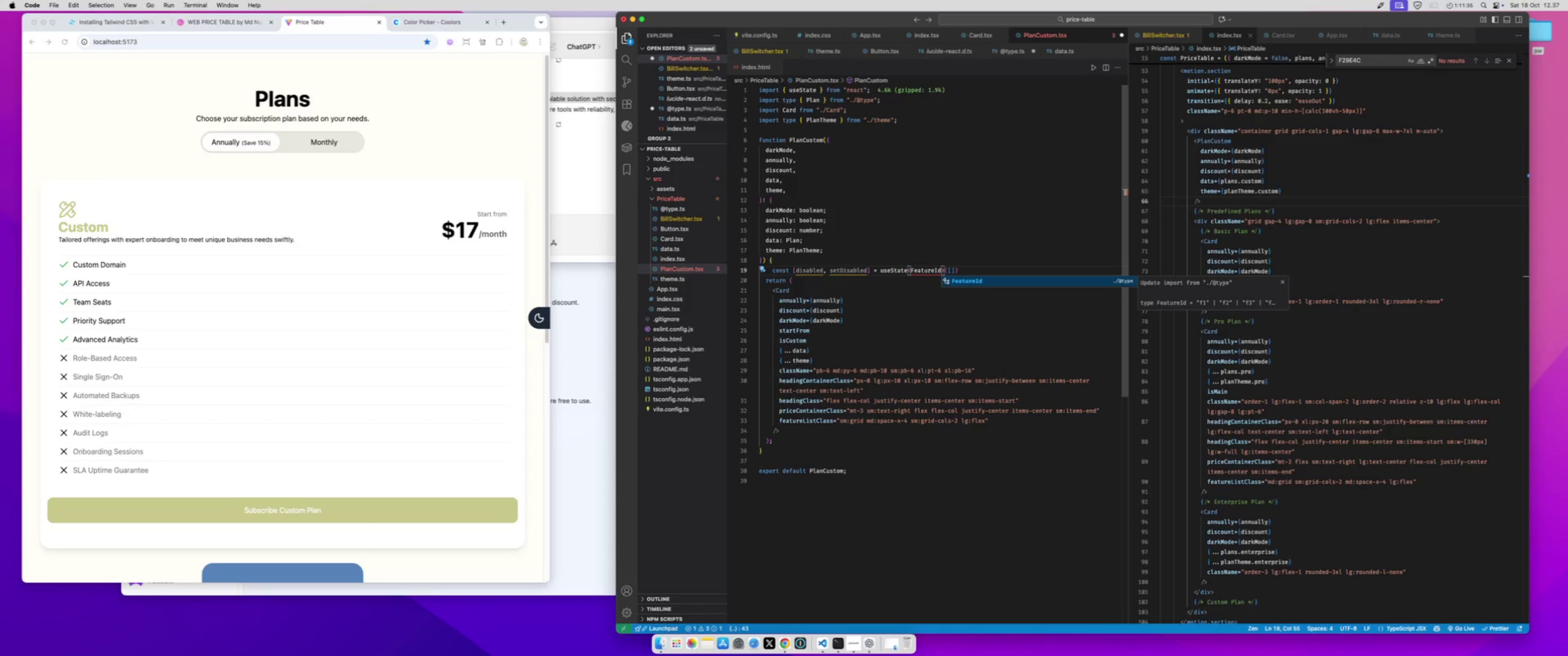 
key(Enter)
 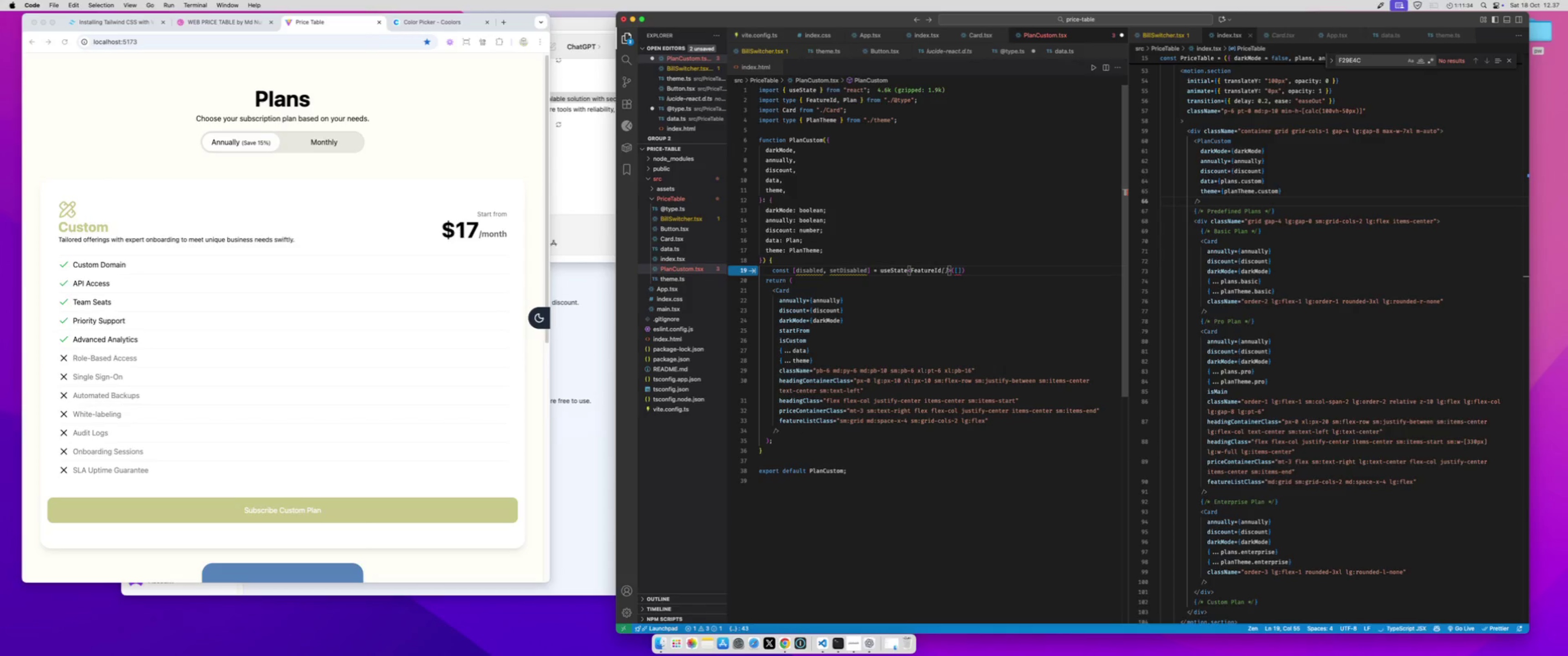 
key(BracketLeft)
 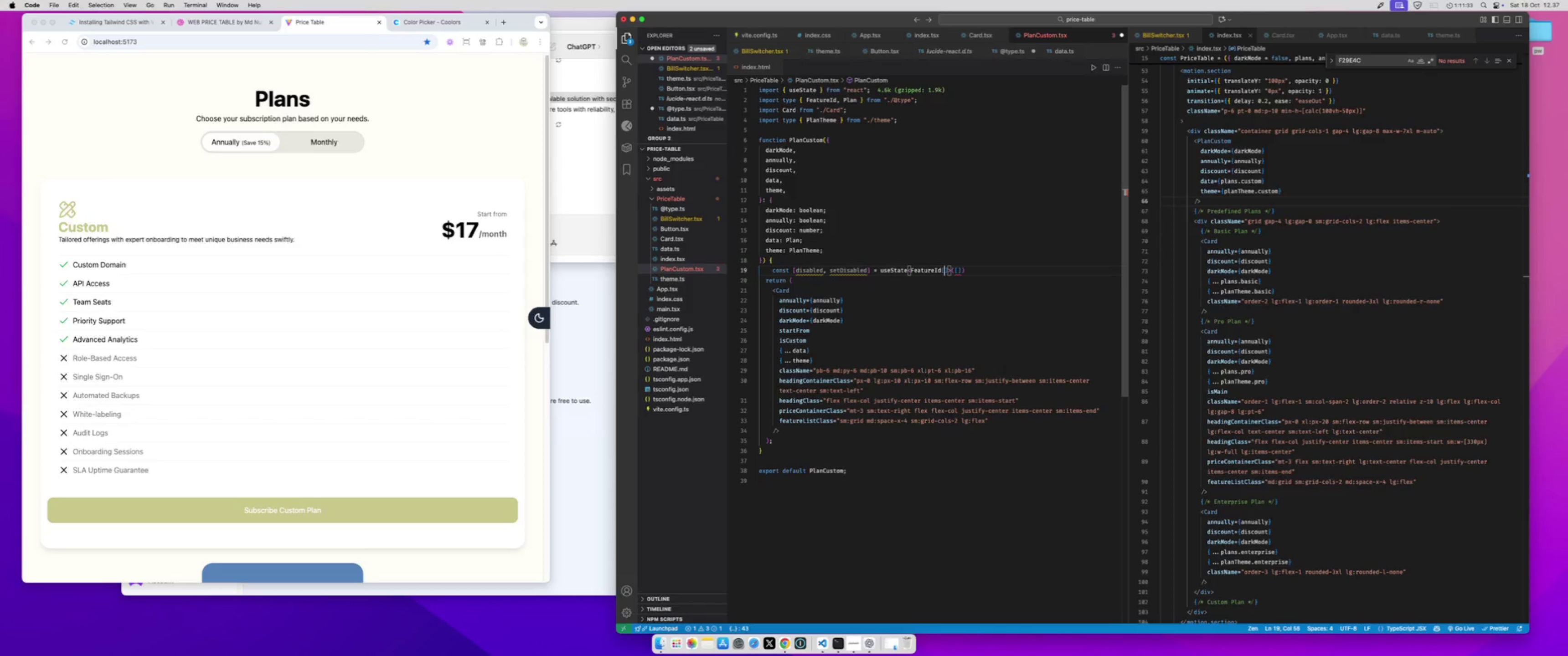 
key(BracketRight)
 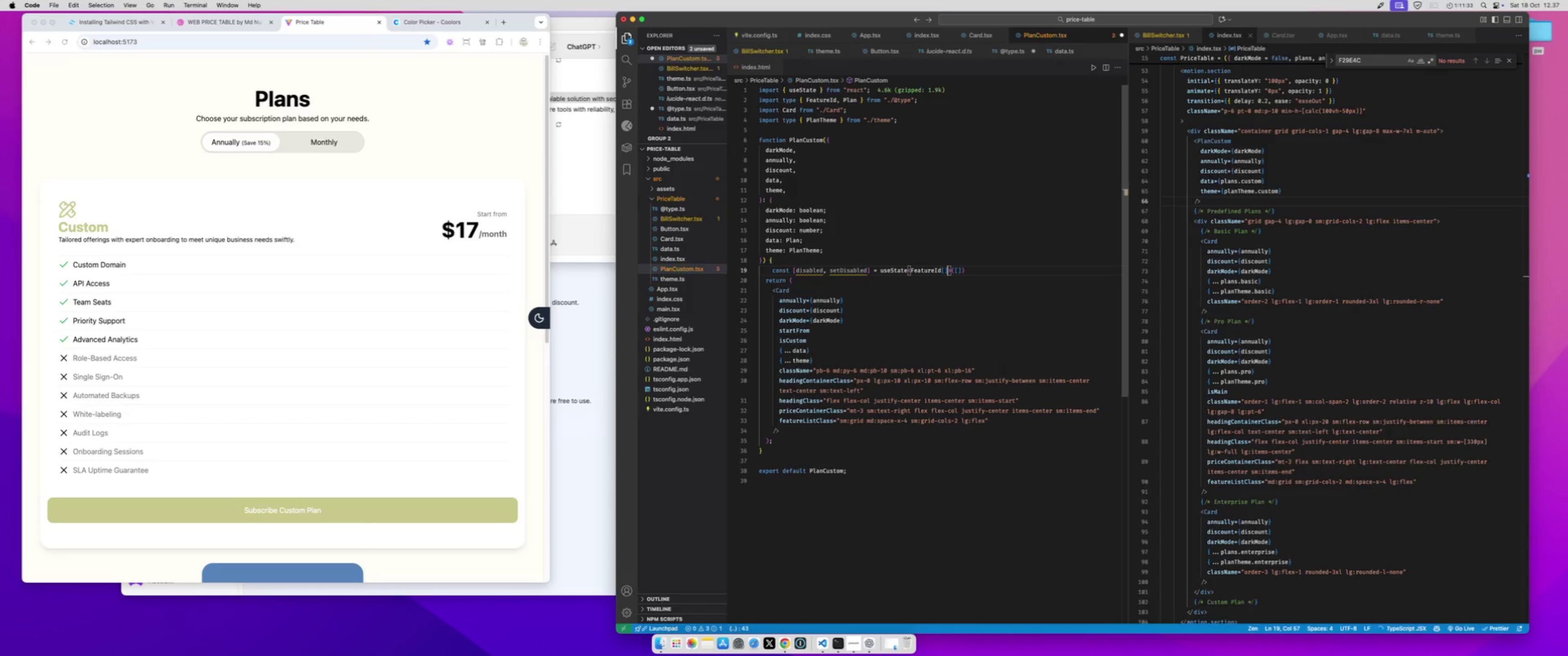 
key(ArrowRight)
 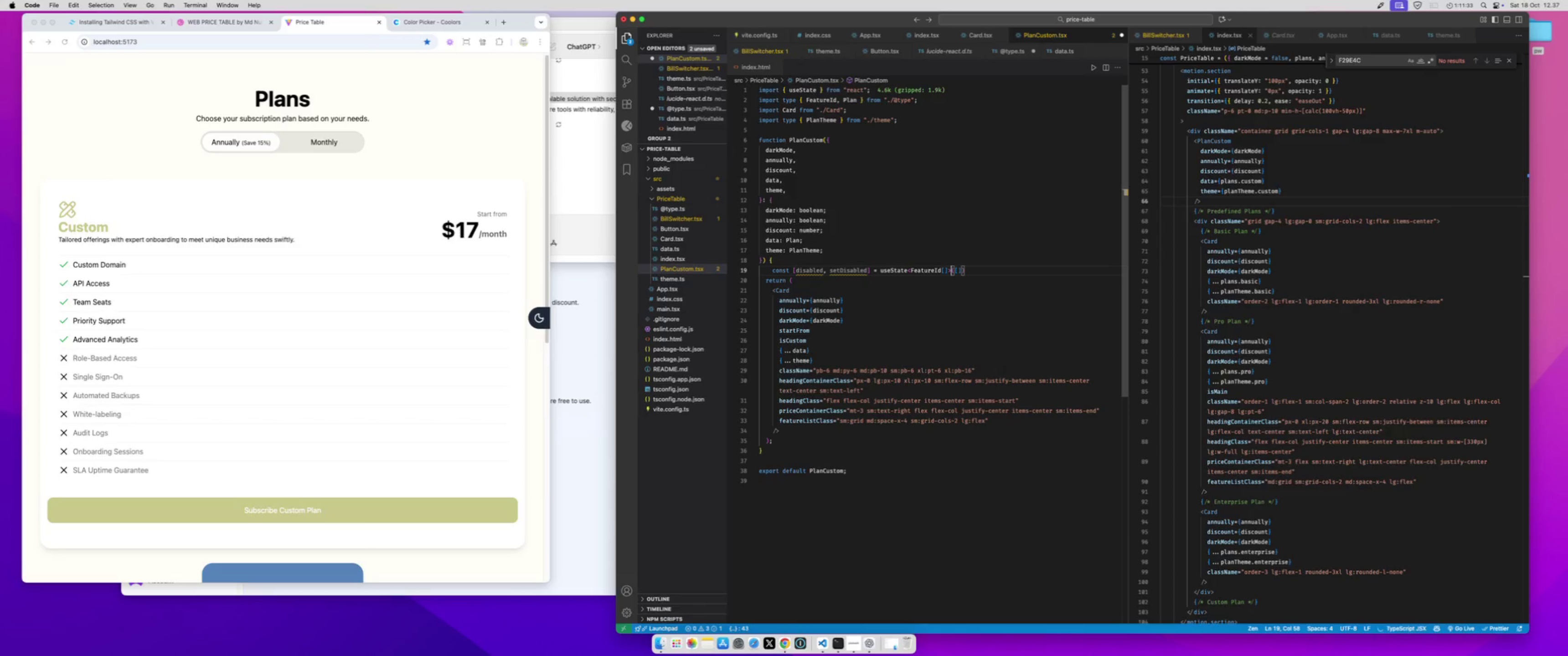 
key(ArrowRight)
 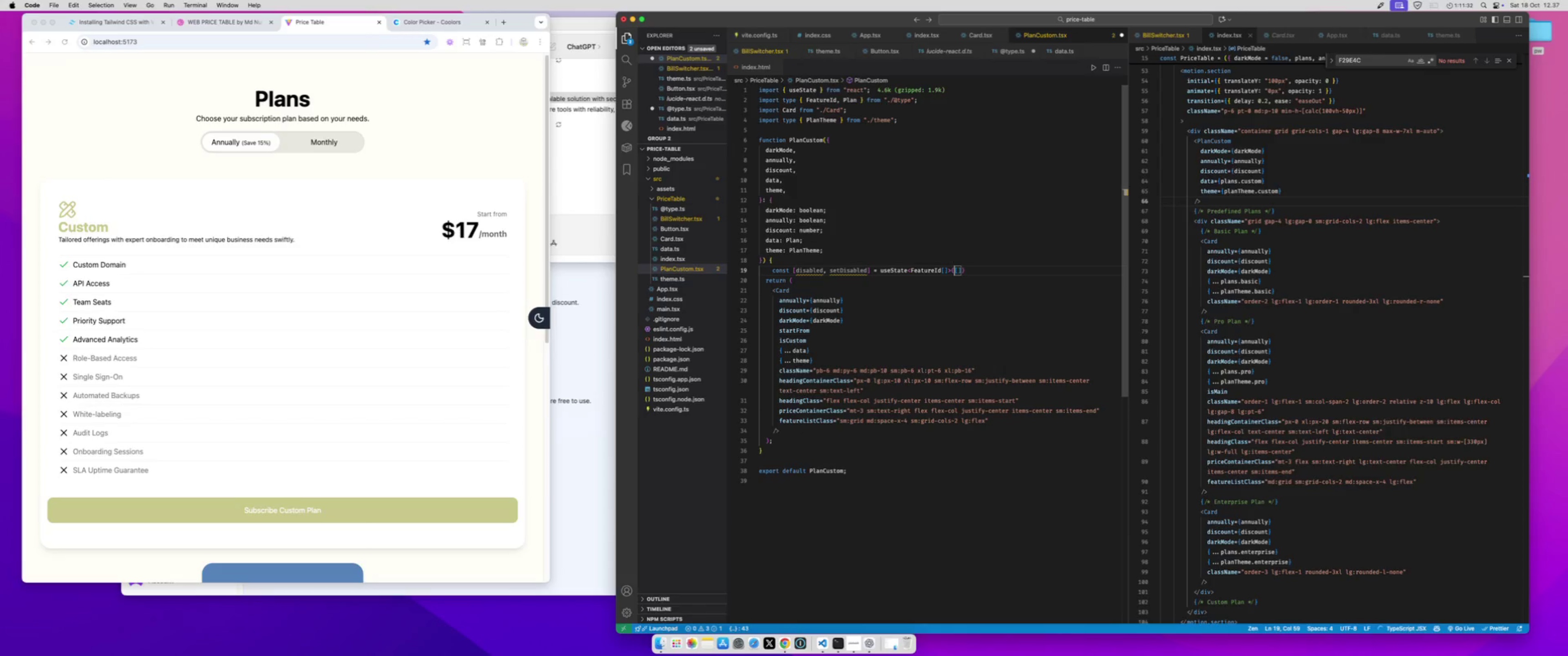 
key(Shift+ArrowRight)
 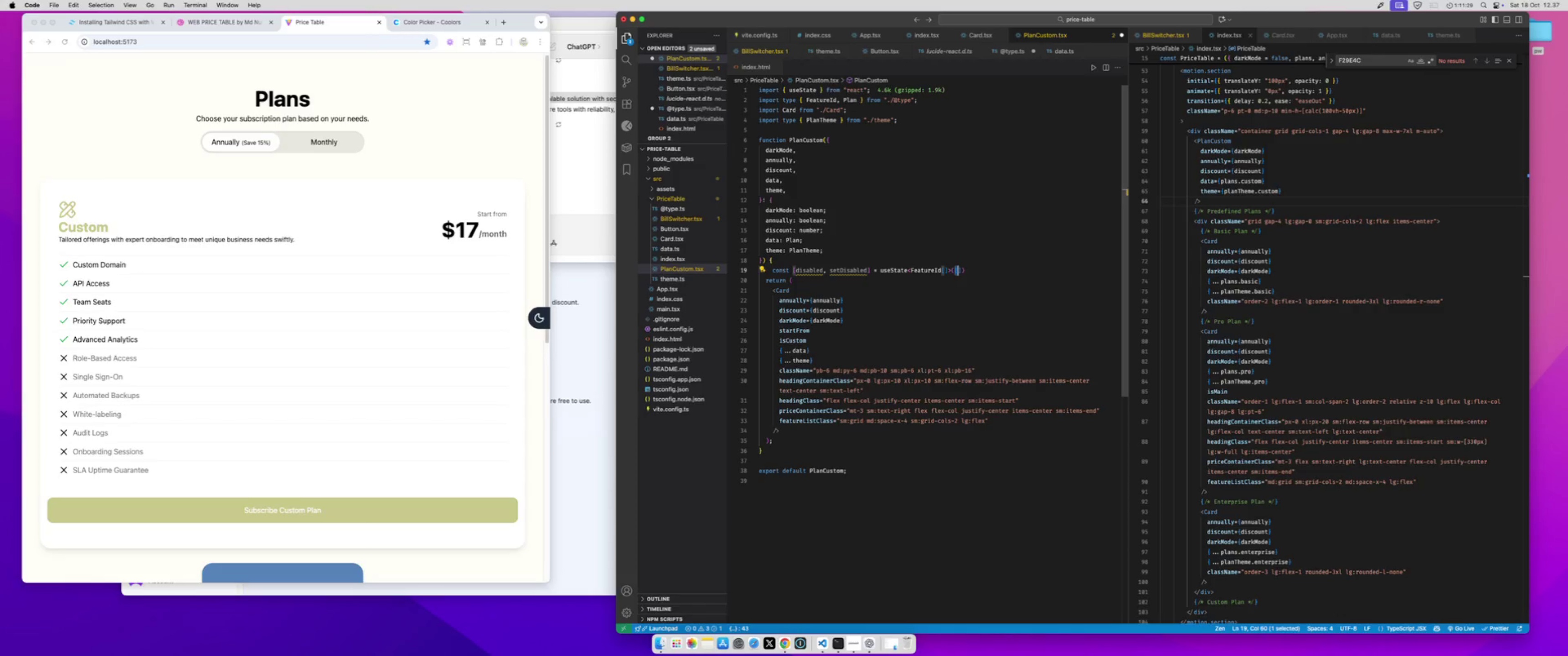 
key(Shift+ArrowRight)
 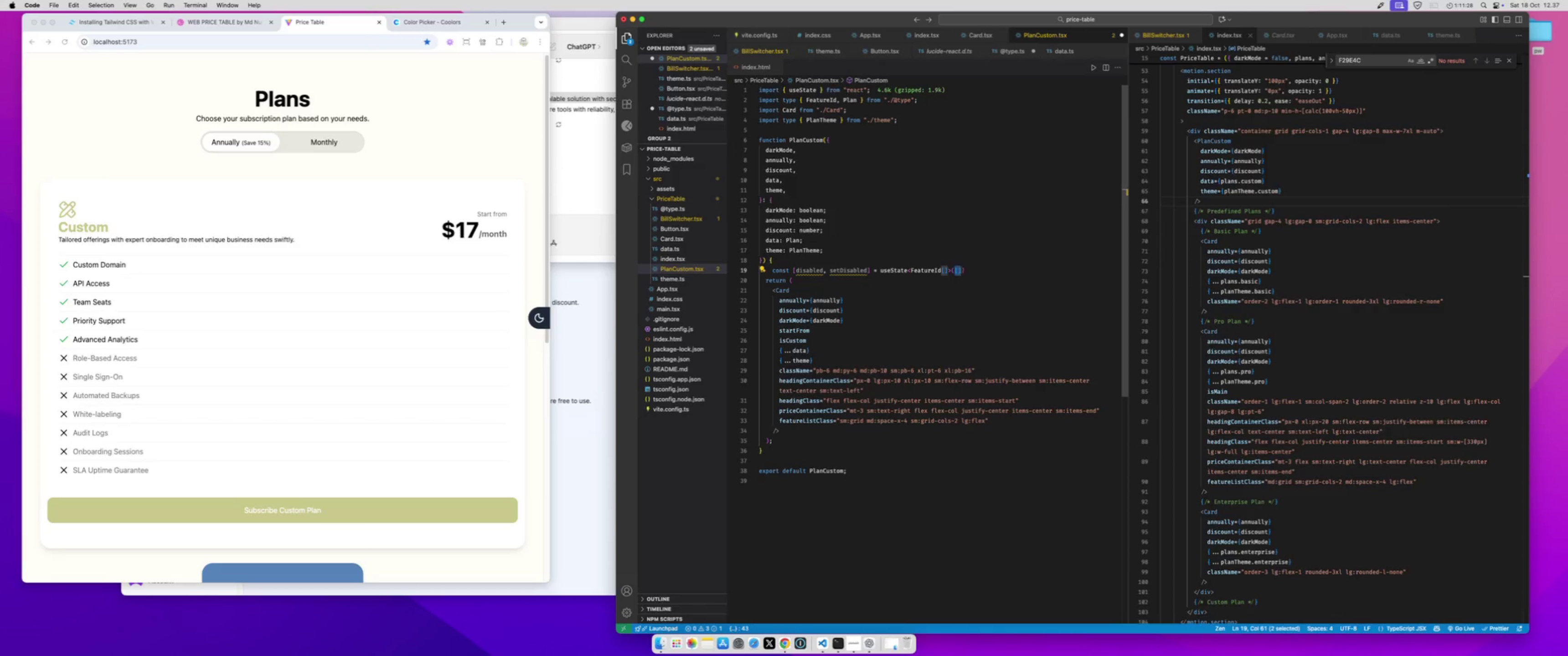 
type(featu)
 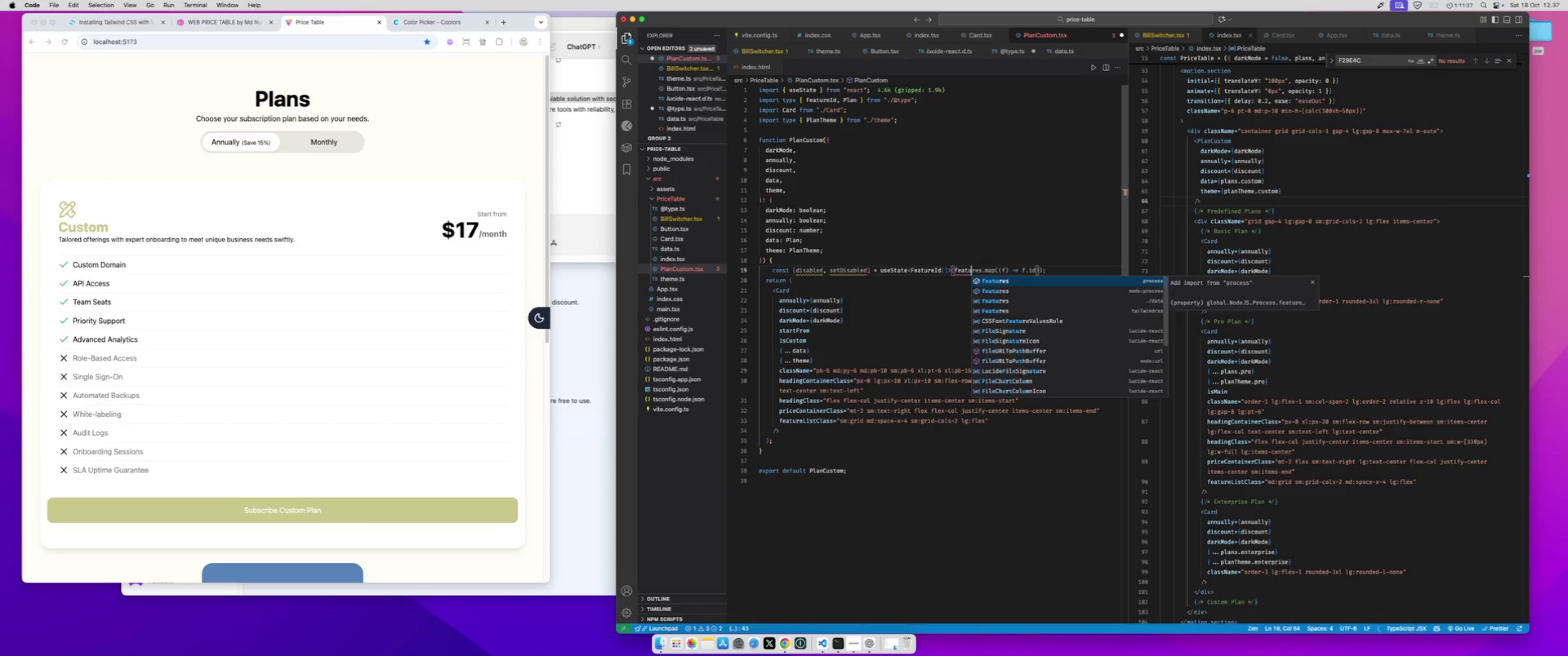 
key(Enter)
 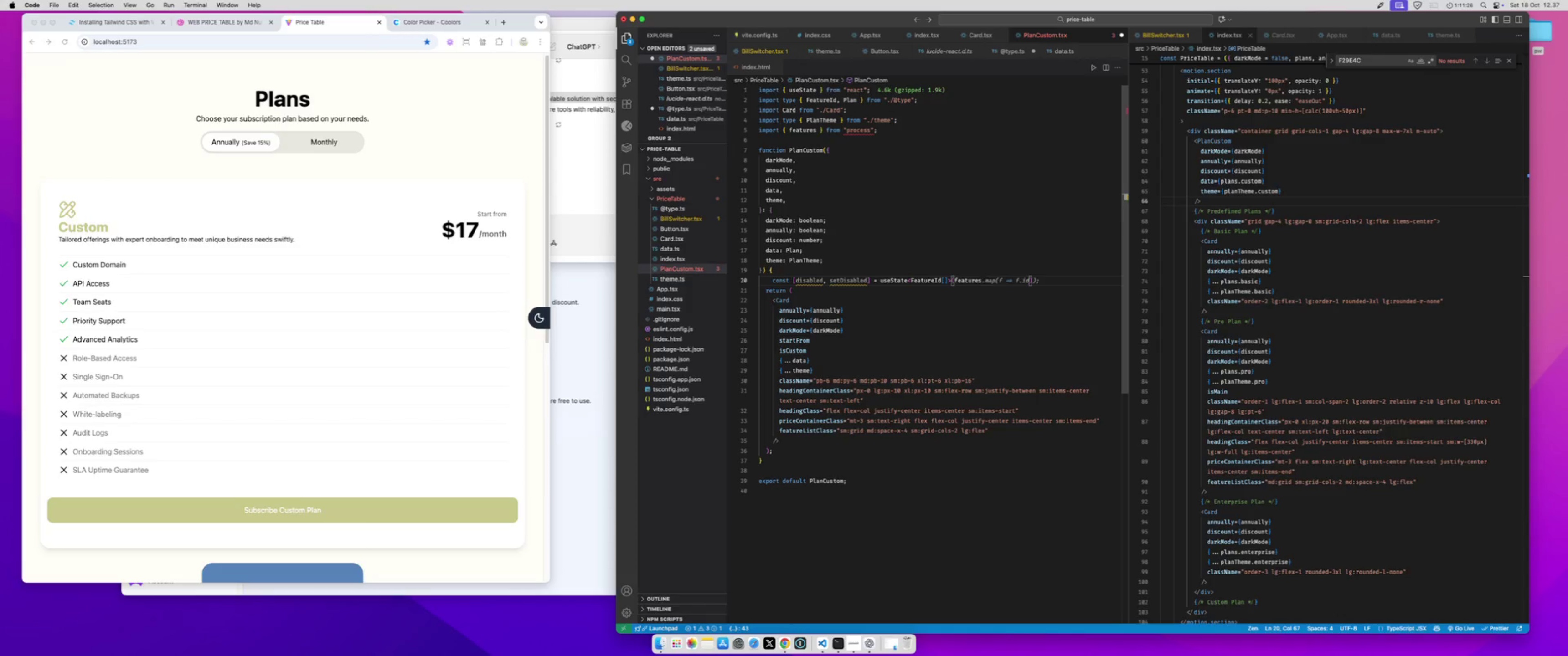 
type(.map()
 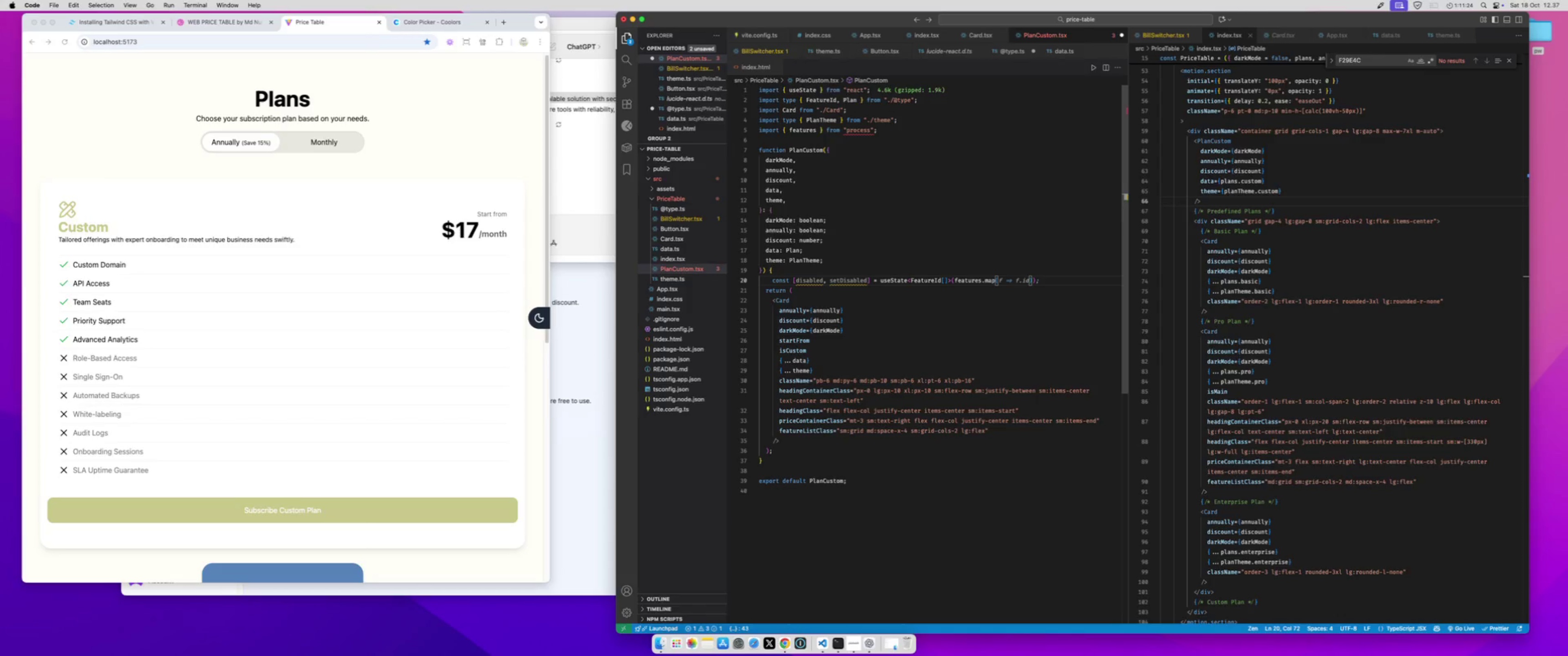 
key(Backspace)
key(Backspace)
key(Backspace)
key(Backspace)
type(filter(f => plans.cus)
 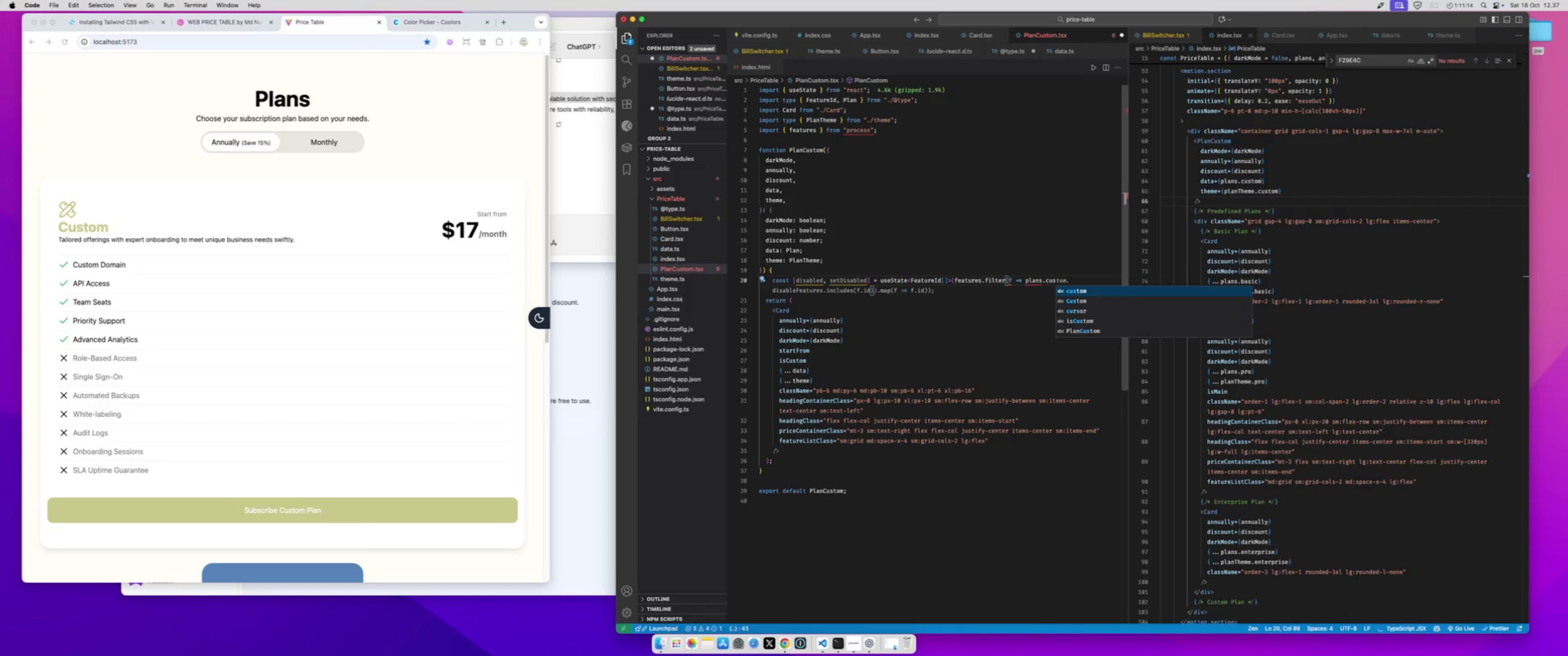 
key(Enter)
 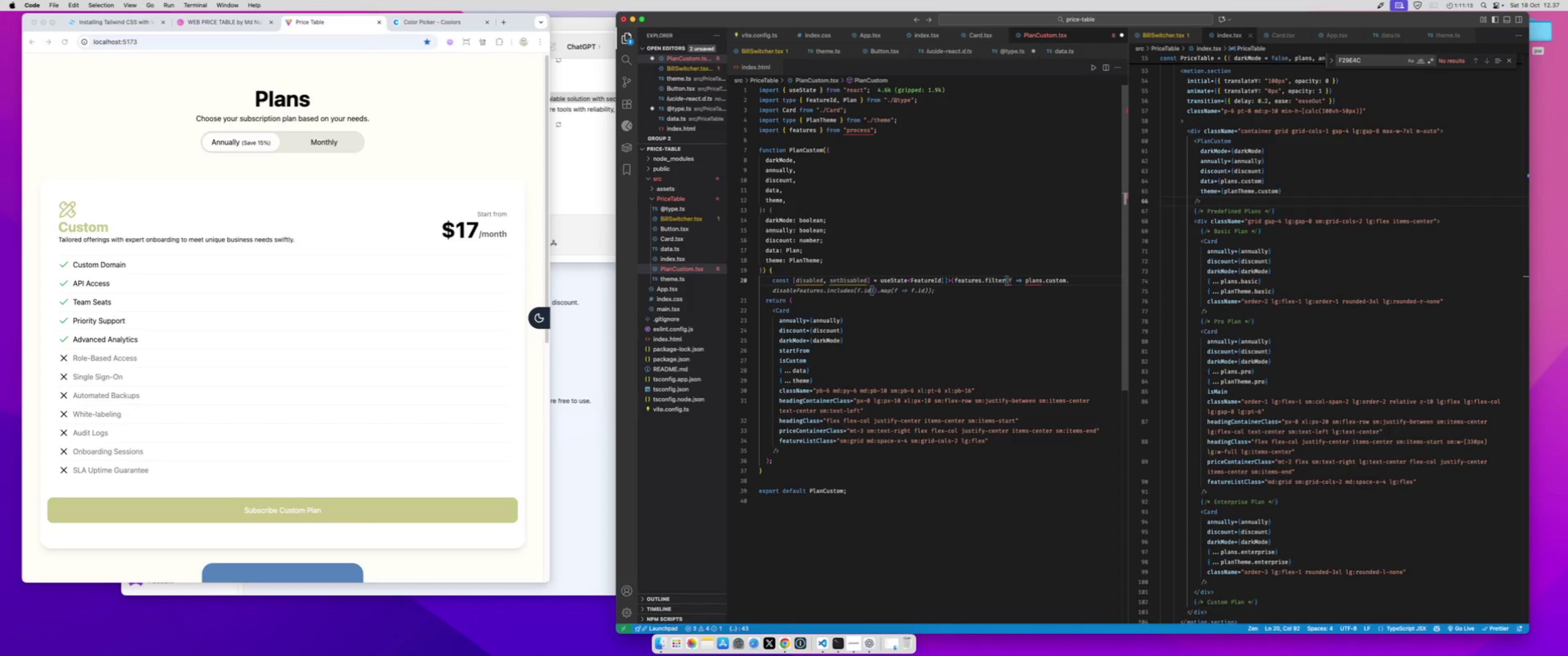 
hold_key(key=Backspace, duration=1.2)
 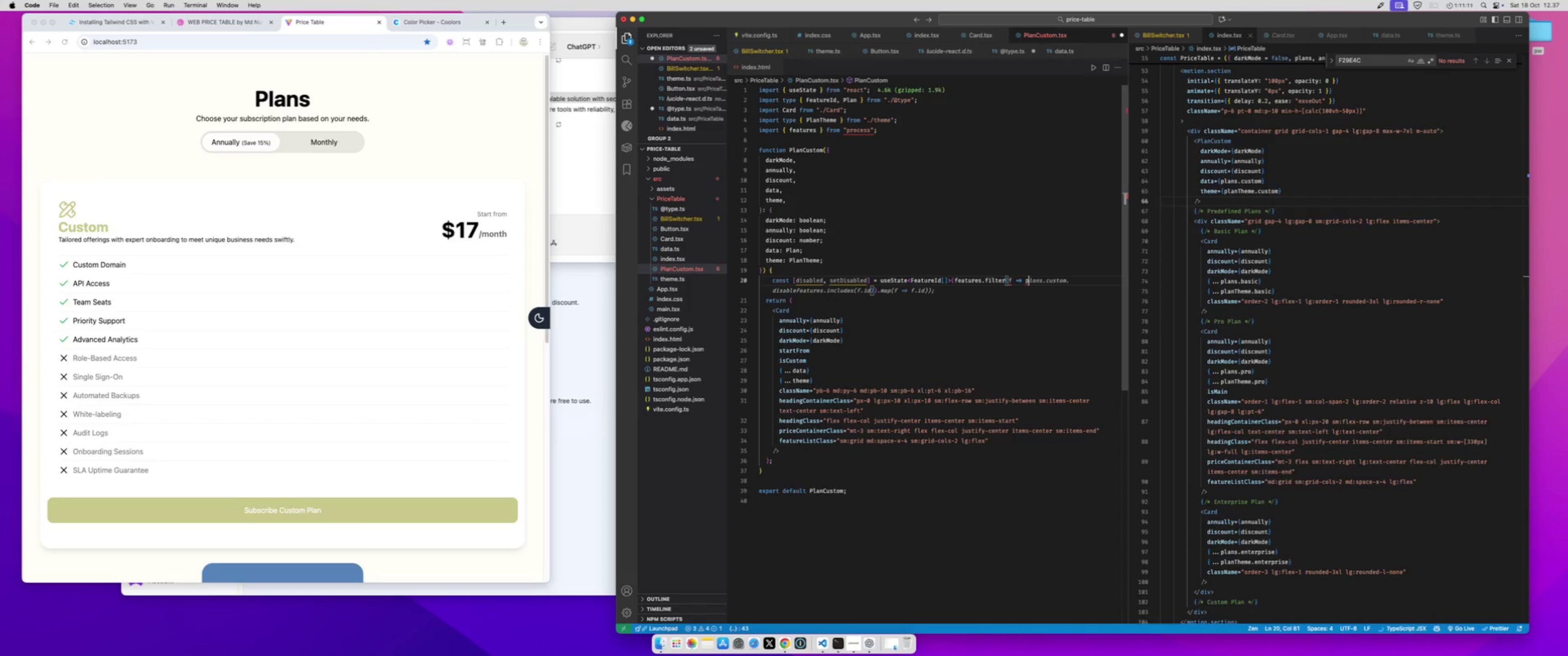 
key(Backspace)
key(Backspace)
type(data.d)
 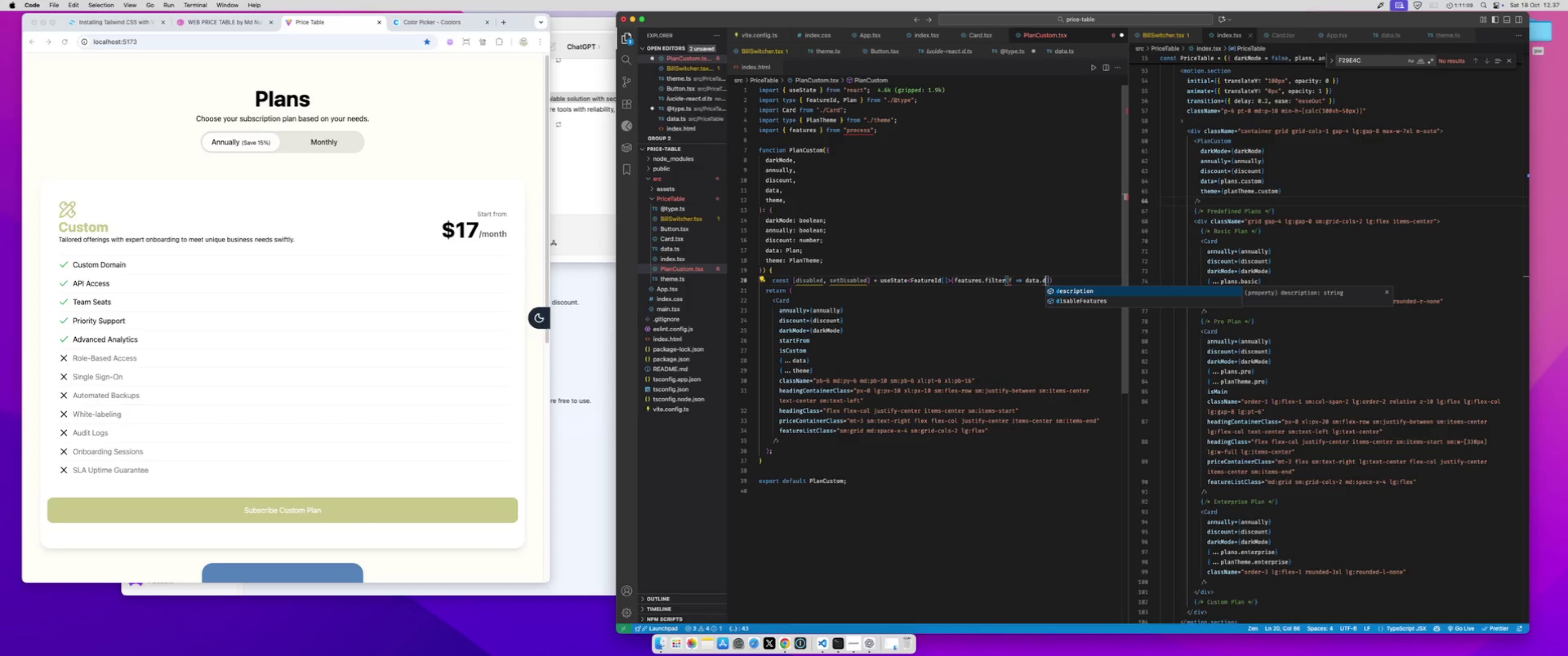 
key(ArrowDown)
 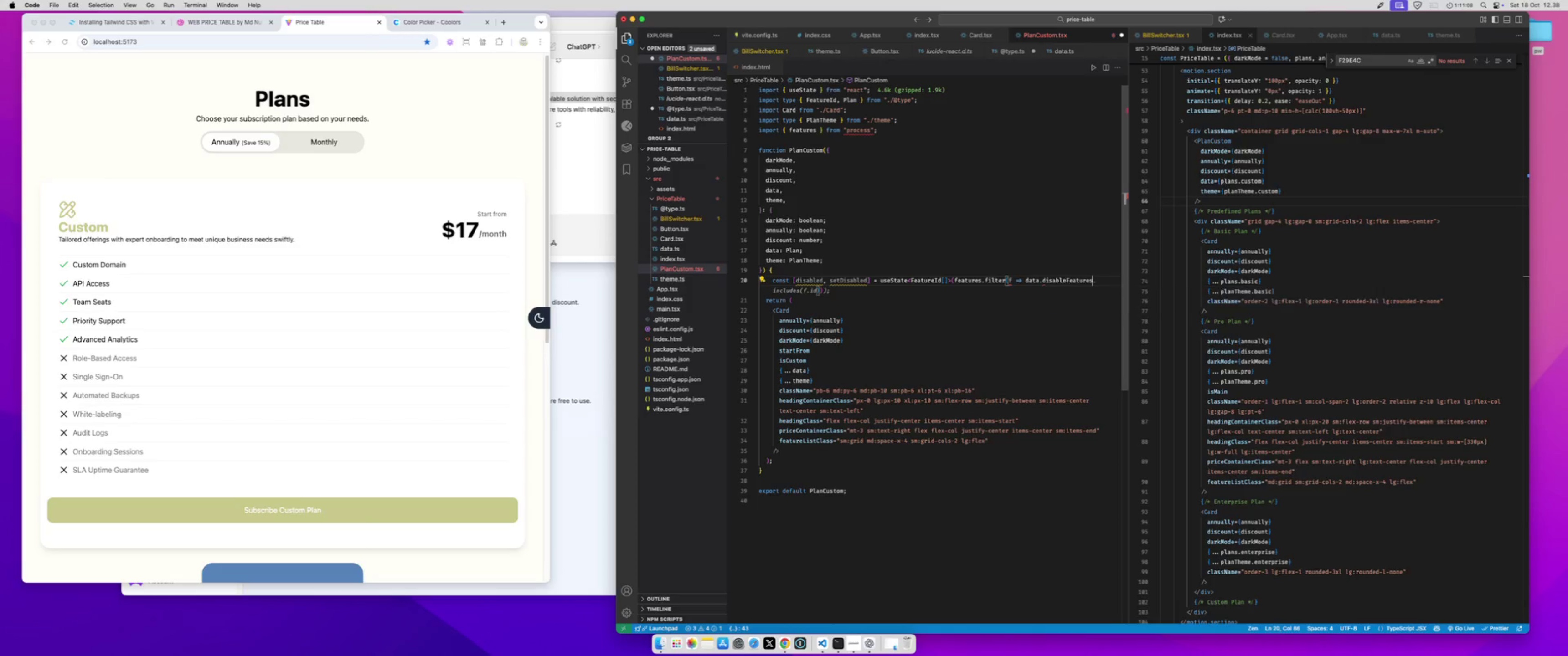 
key(Enter)
 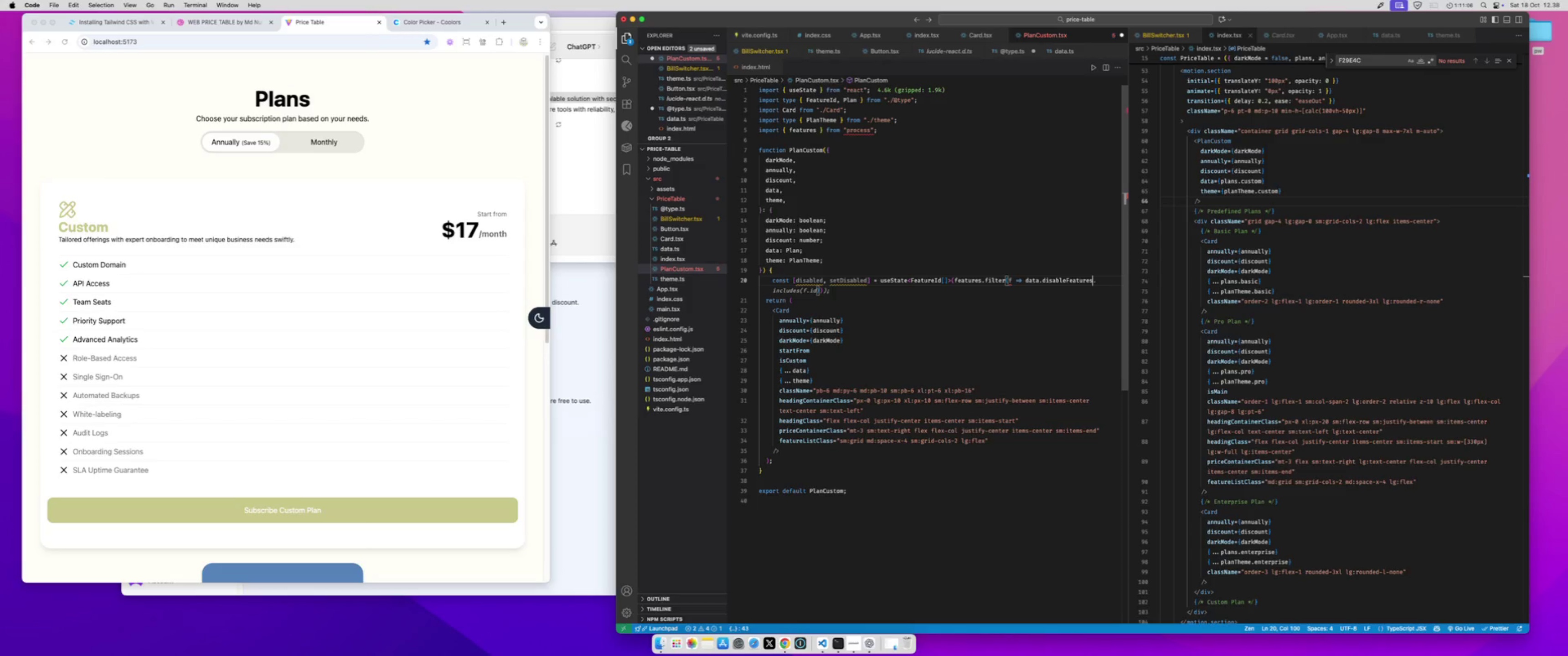 
type(.inc)
 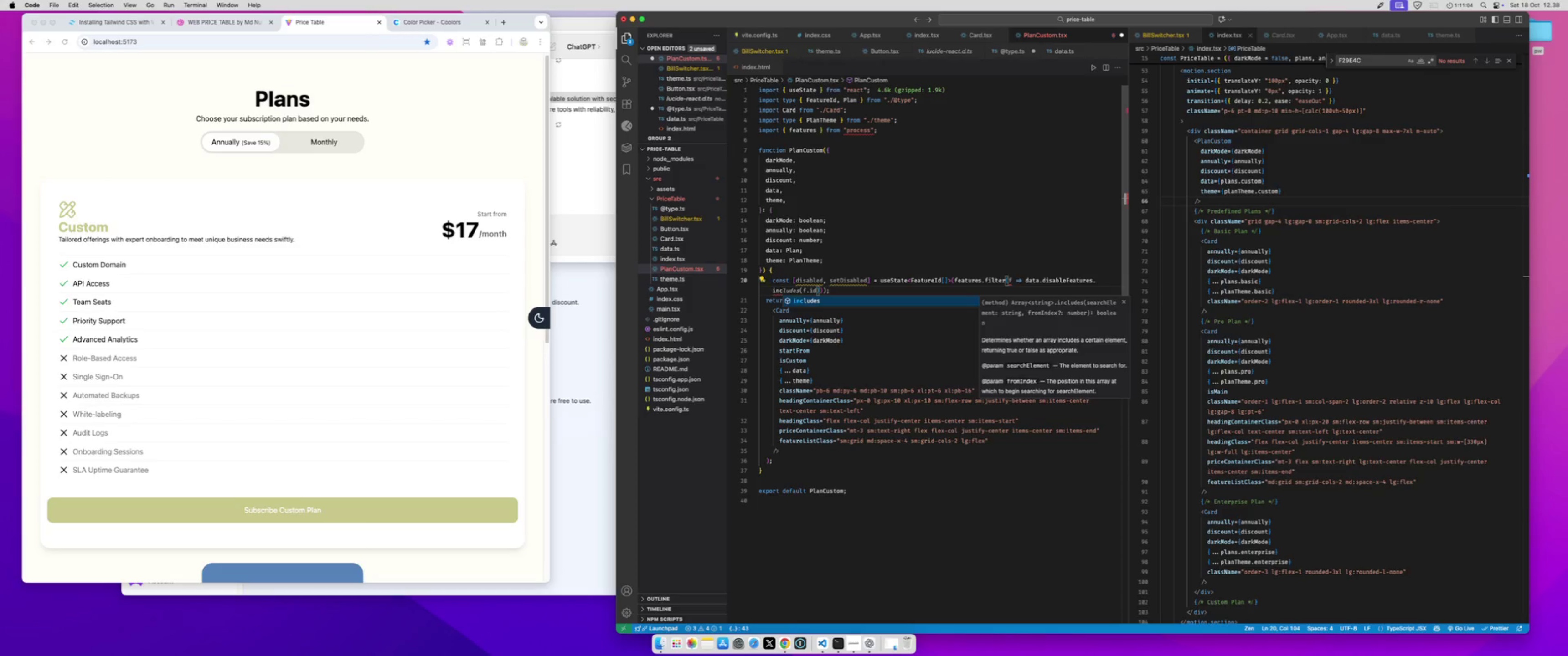 
key(Enter)
 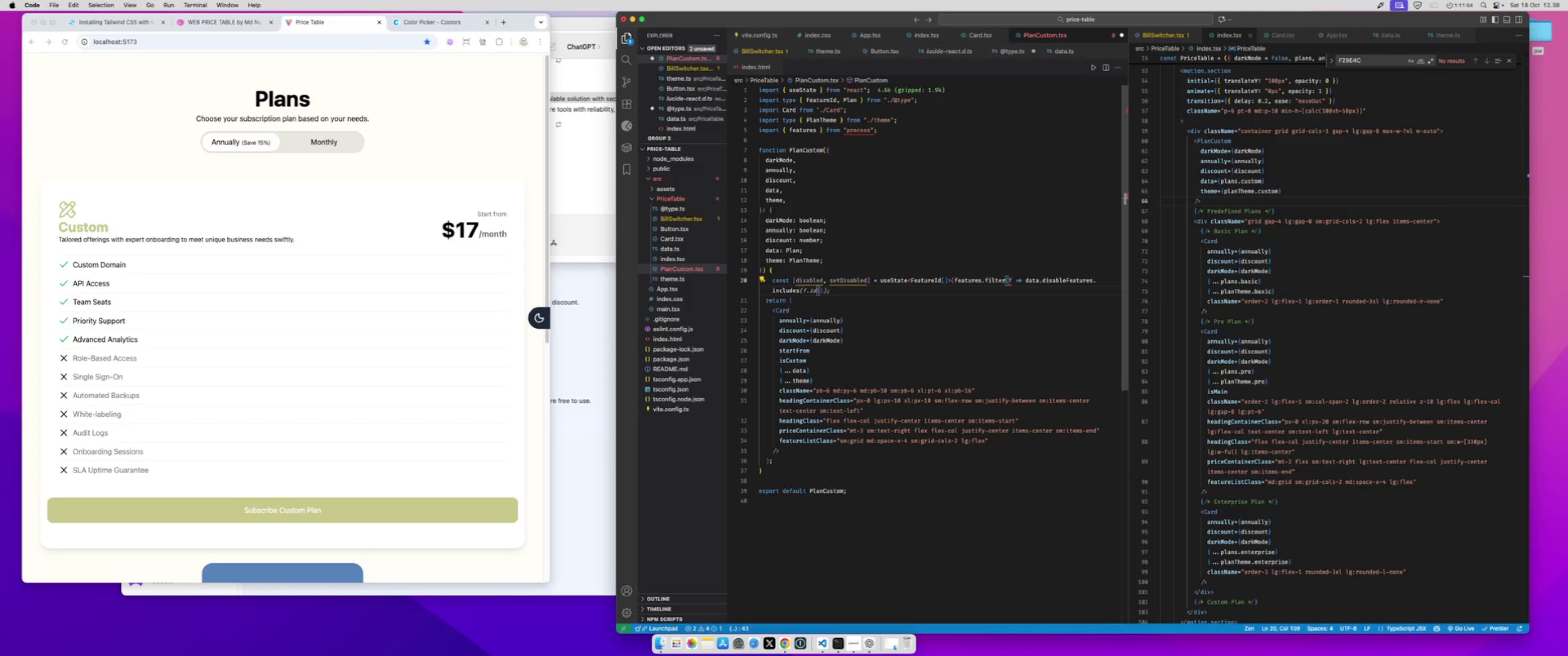 
key(Tab)
 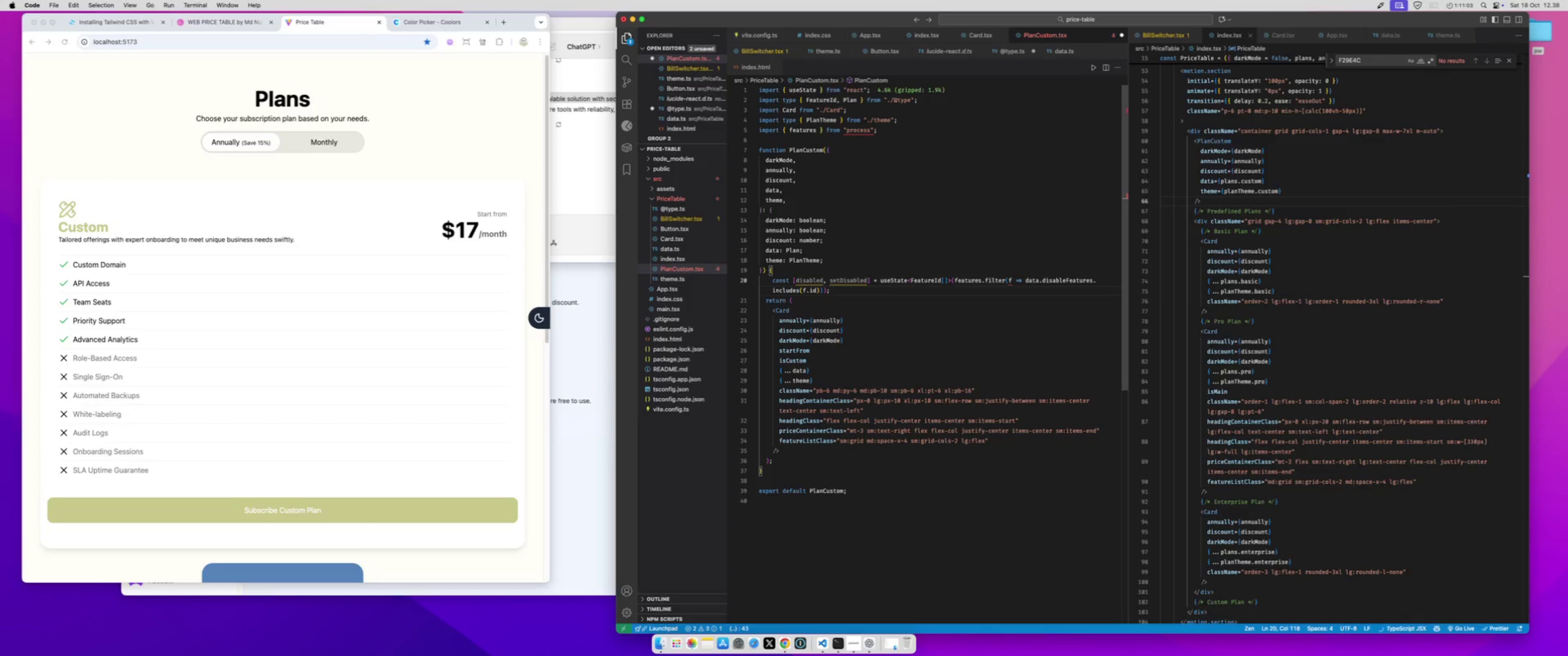 
key(ArrowLeft)
 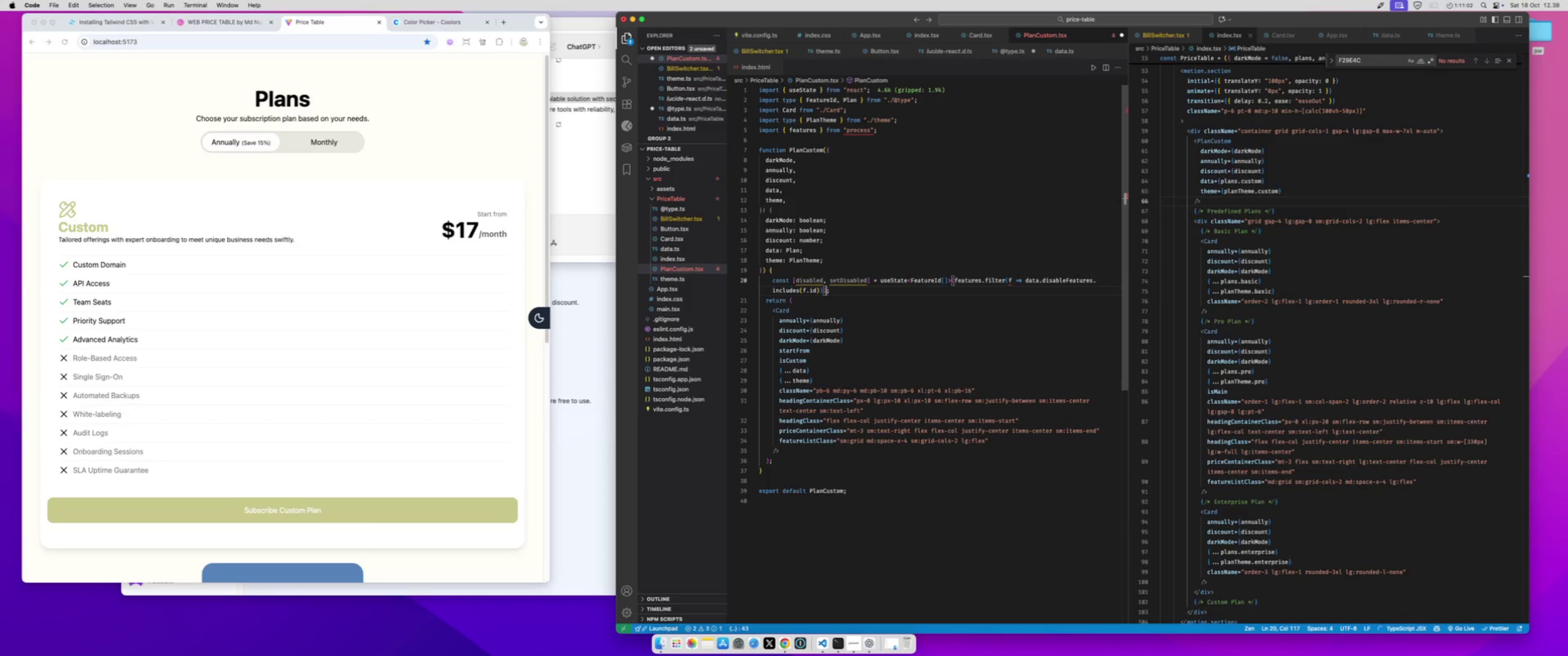 
key(ArrowLeft)
 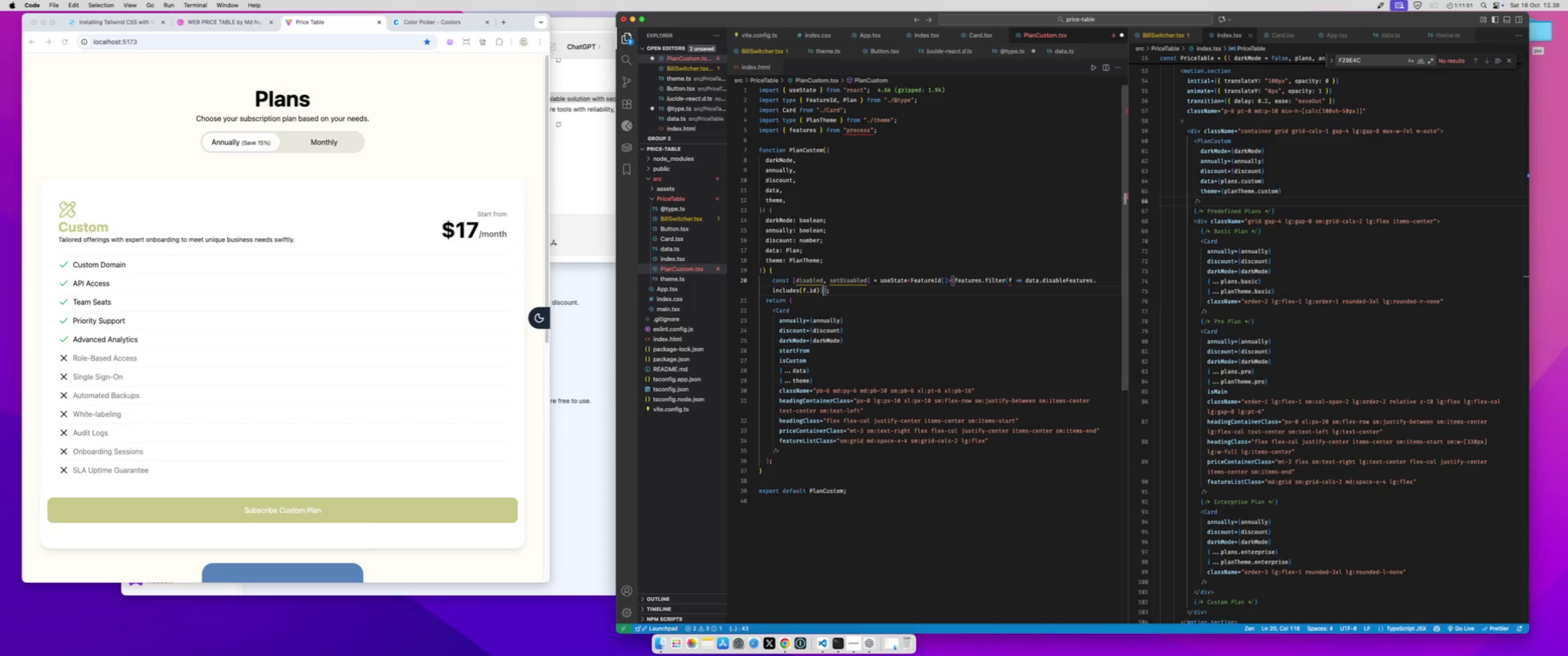 
type(.map(p=>p.id)
 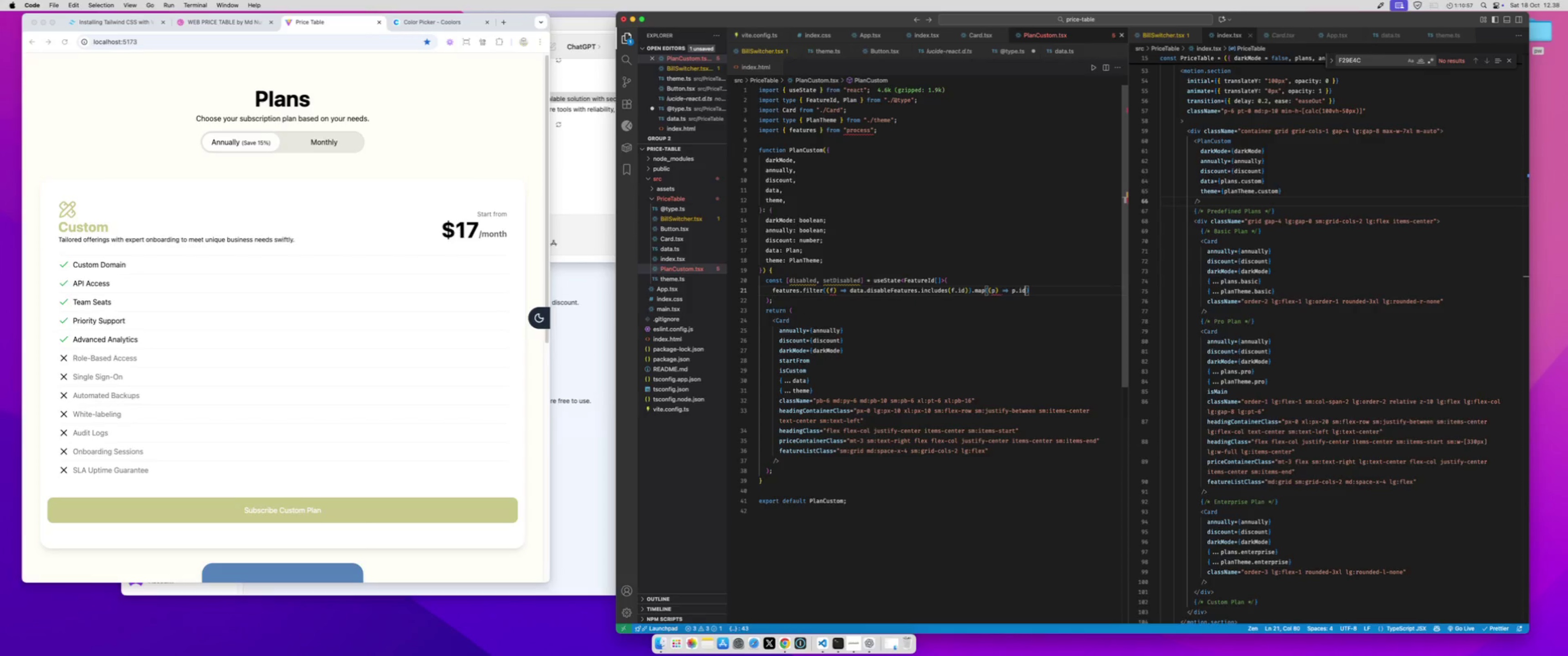 
key(Meta+S)
 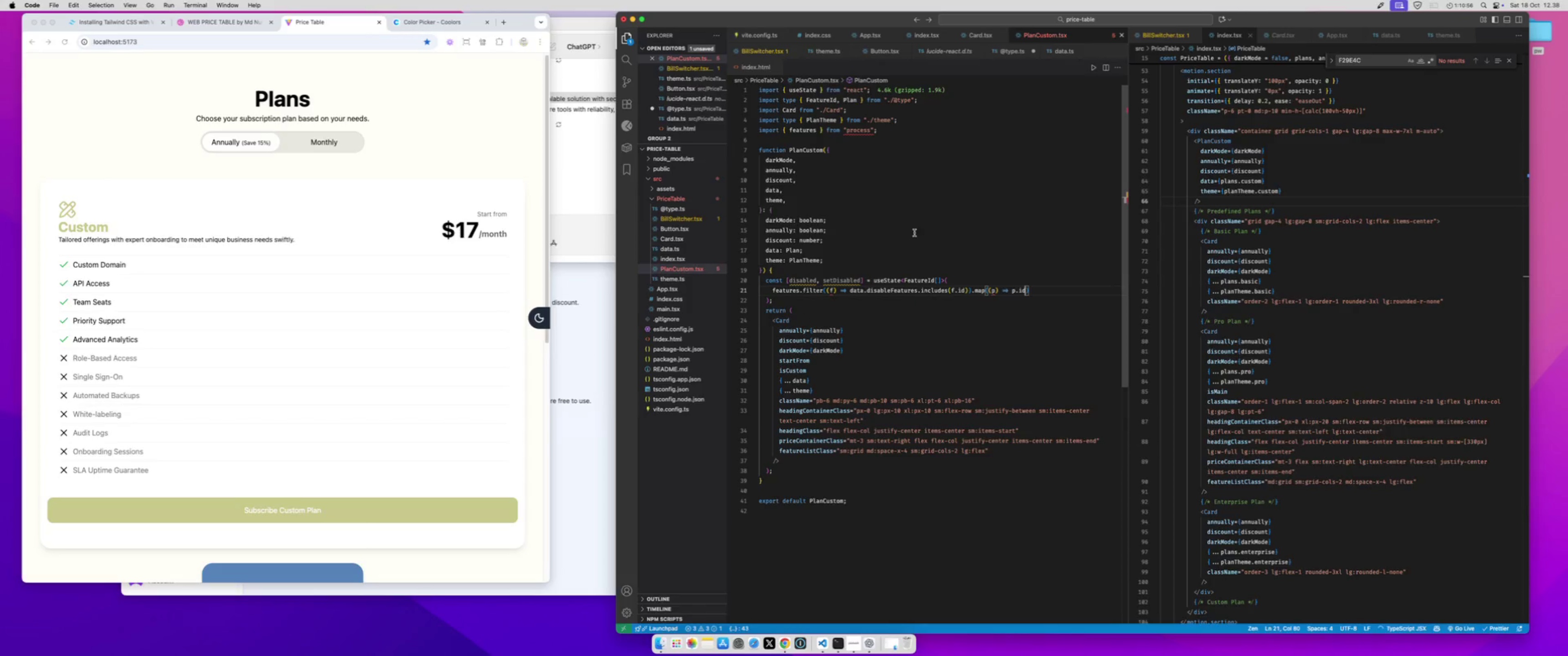 
left_click([955, 241])
 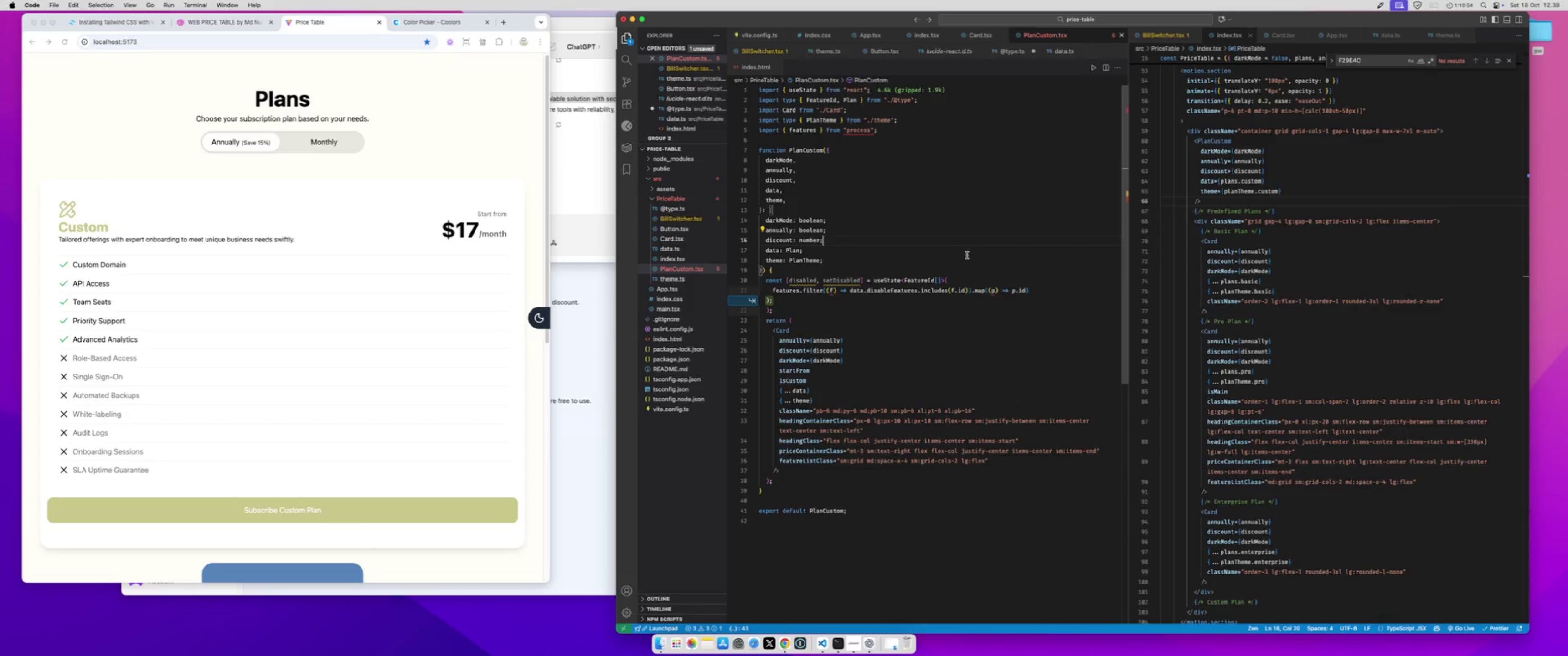 
left_click([955, 233])
 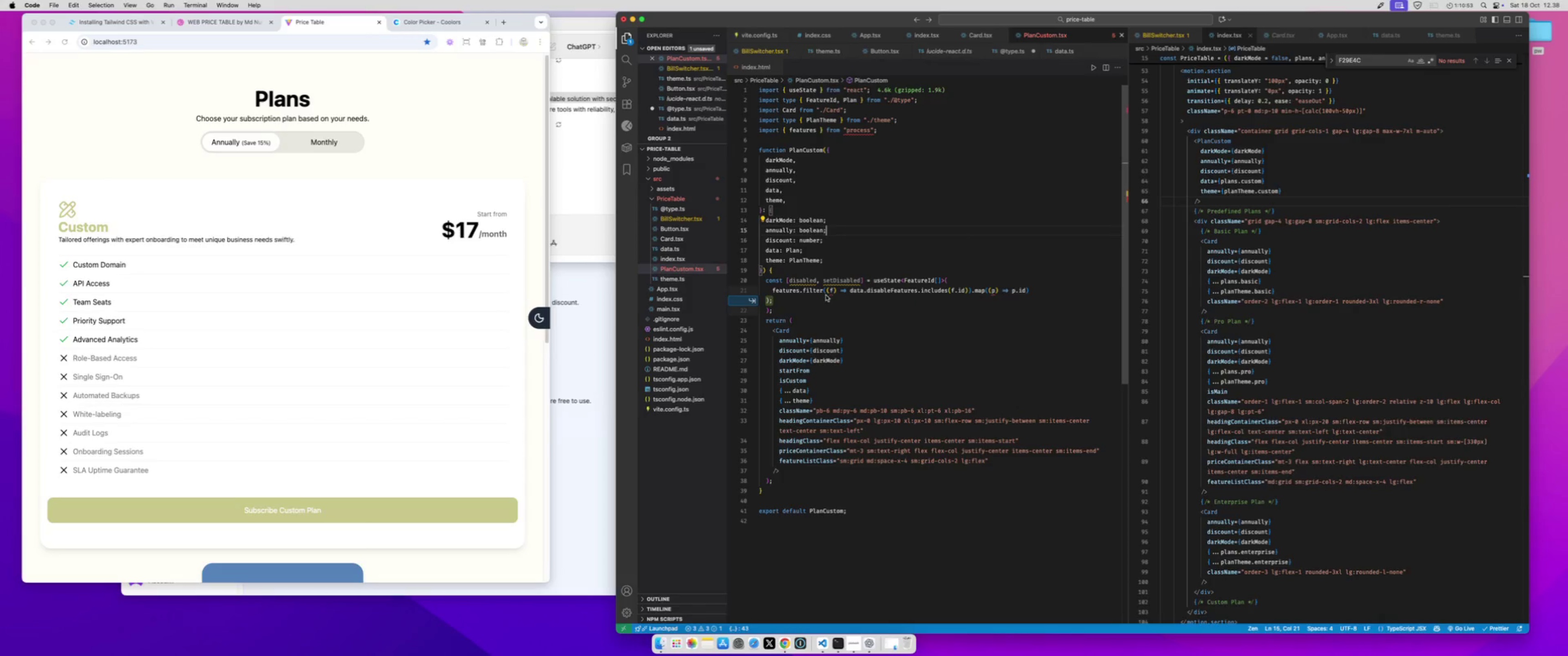 
left_click([826, 295])
 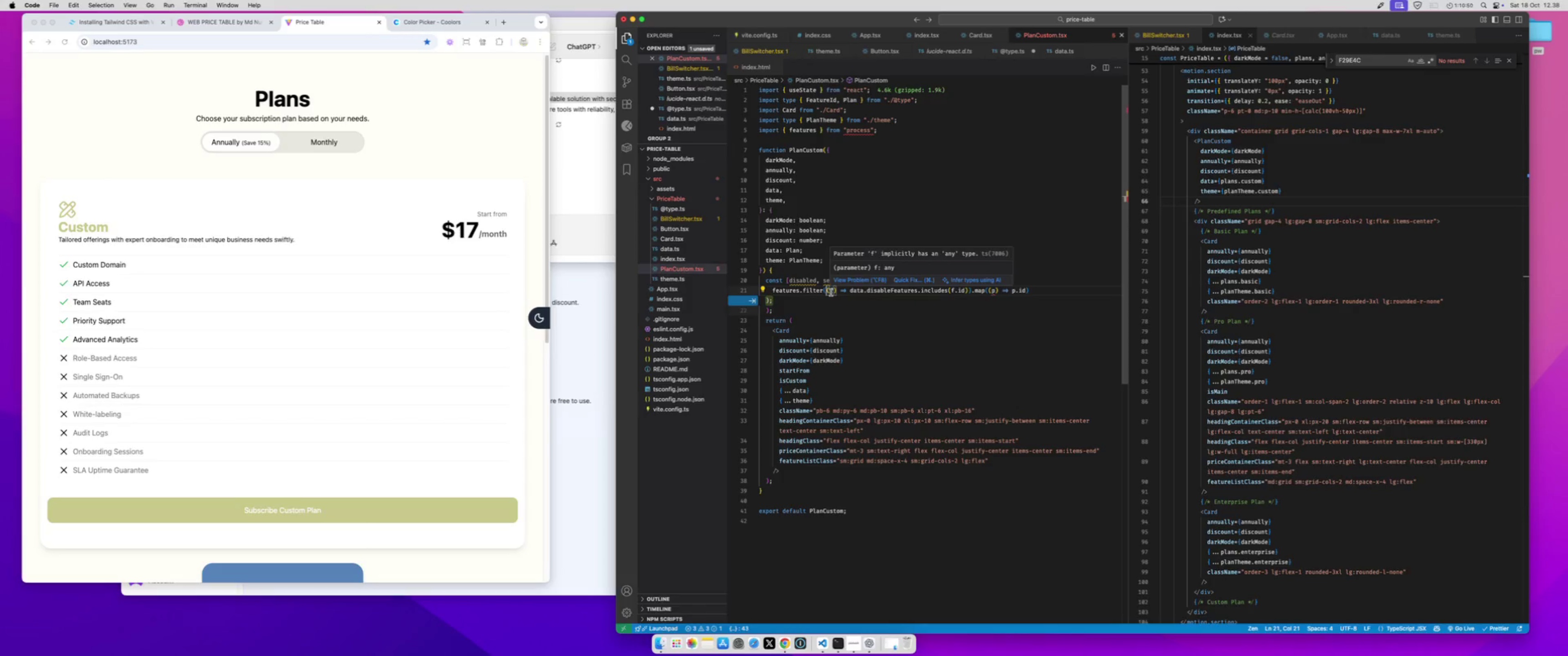 
left_click([831, 299])
 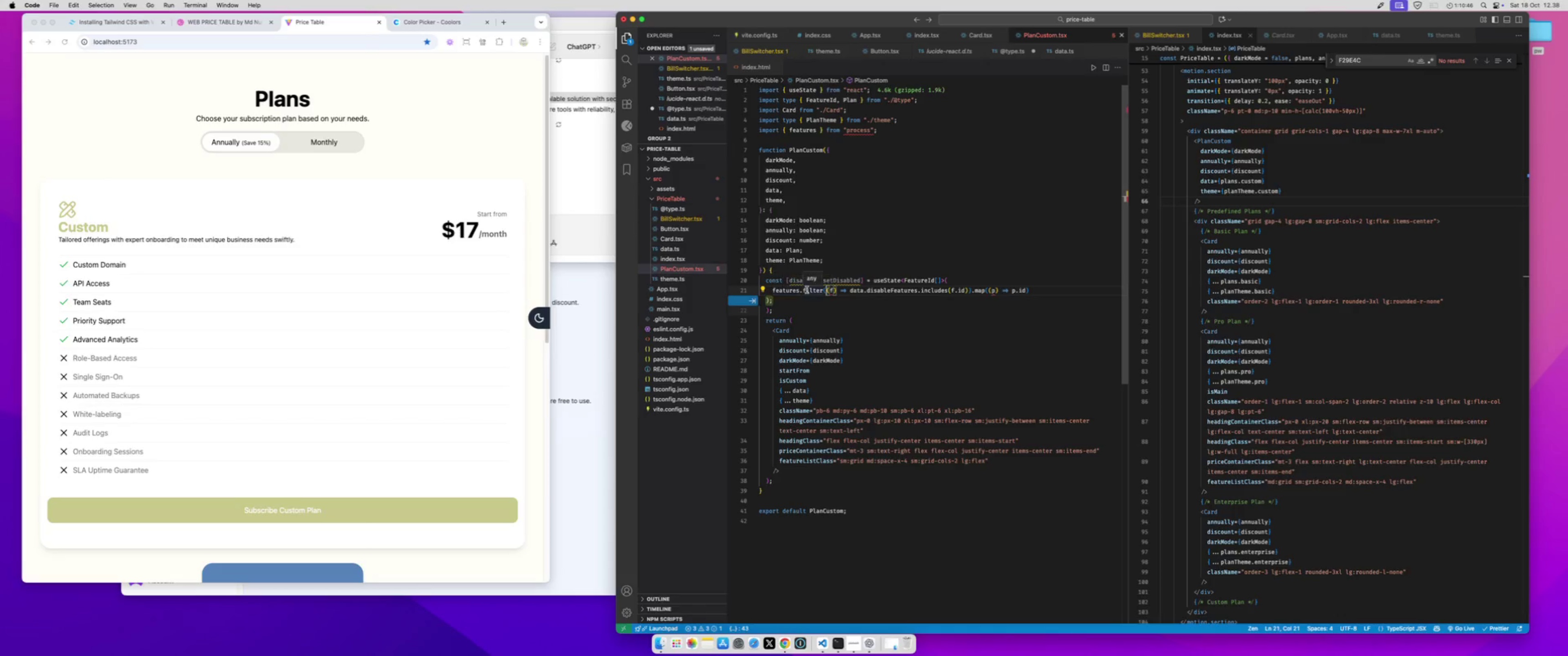 
wait(8.51)
 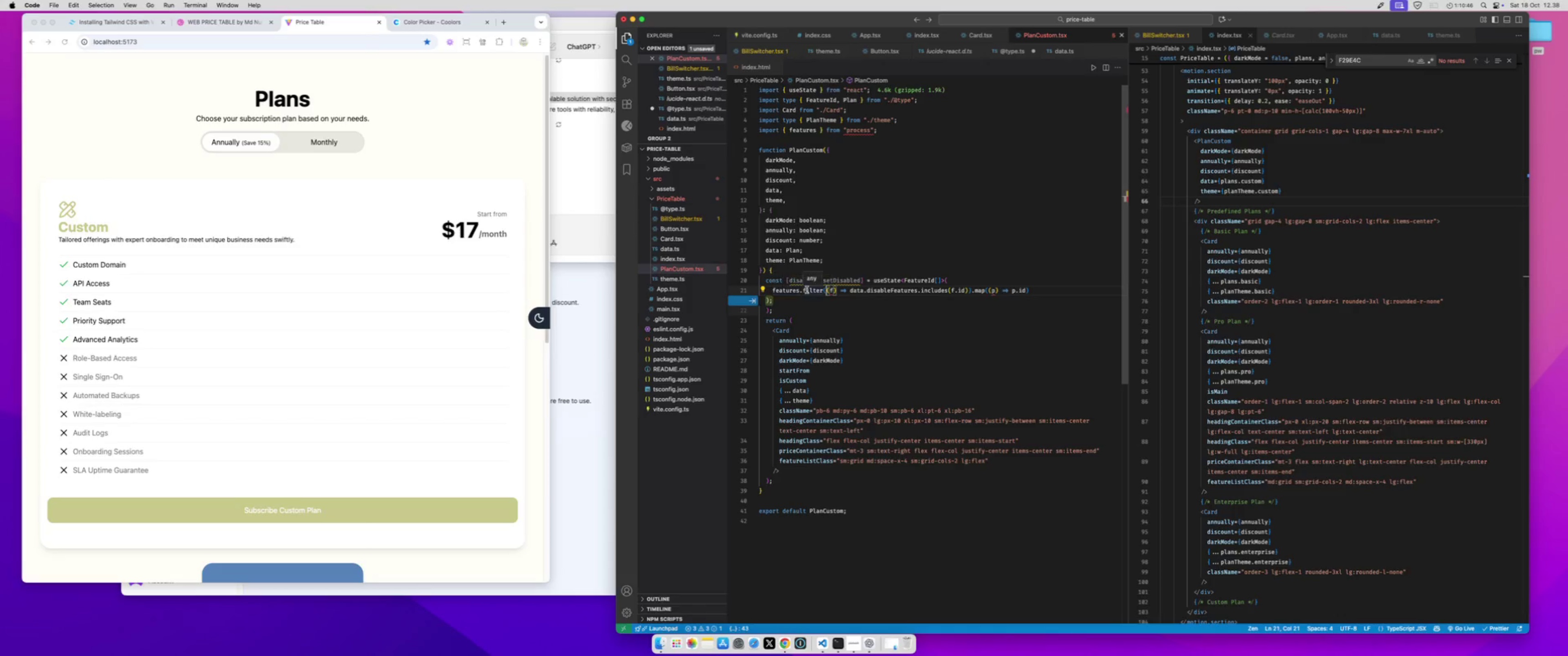 
double_click([786, 289])
 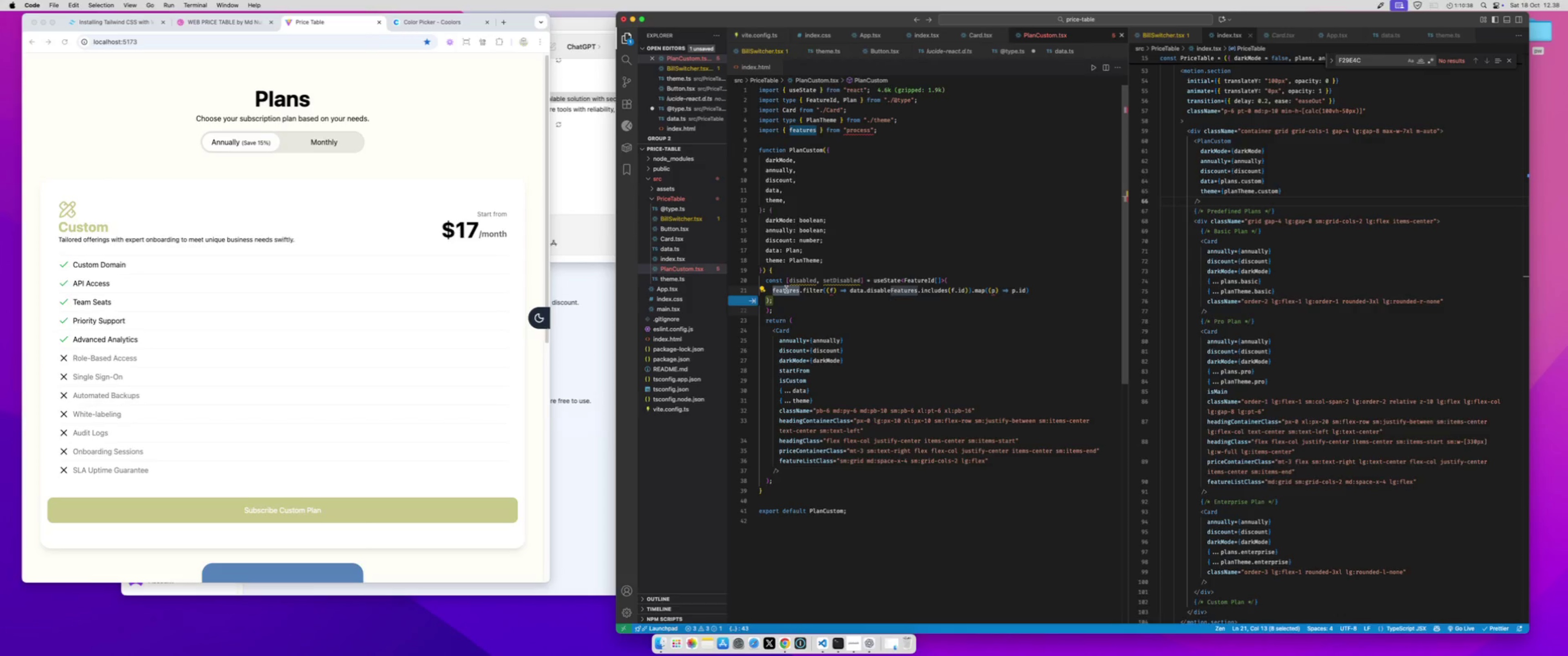 
wait(8.41)
 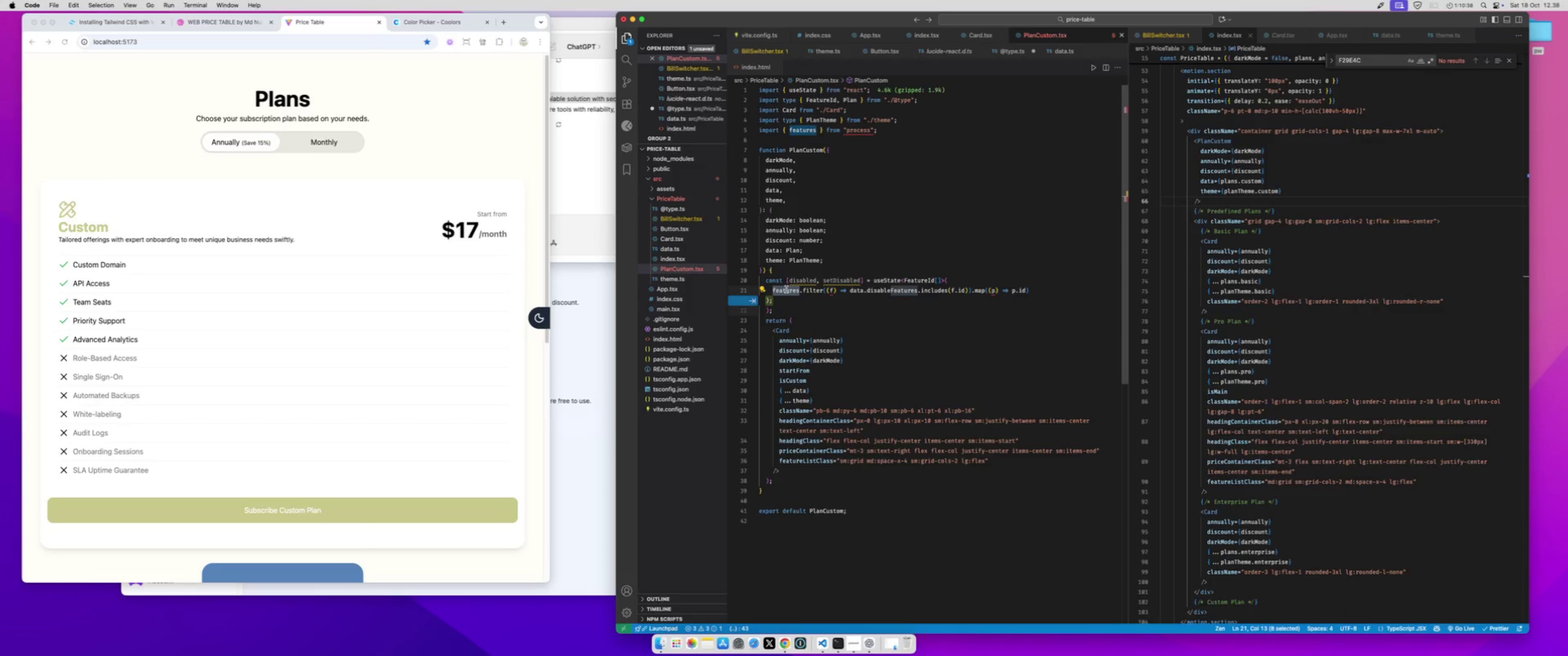 
left_click_drag(start_coordinate=[887, 130], to_coordinate=[634, 131])
 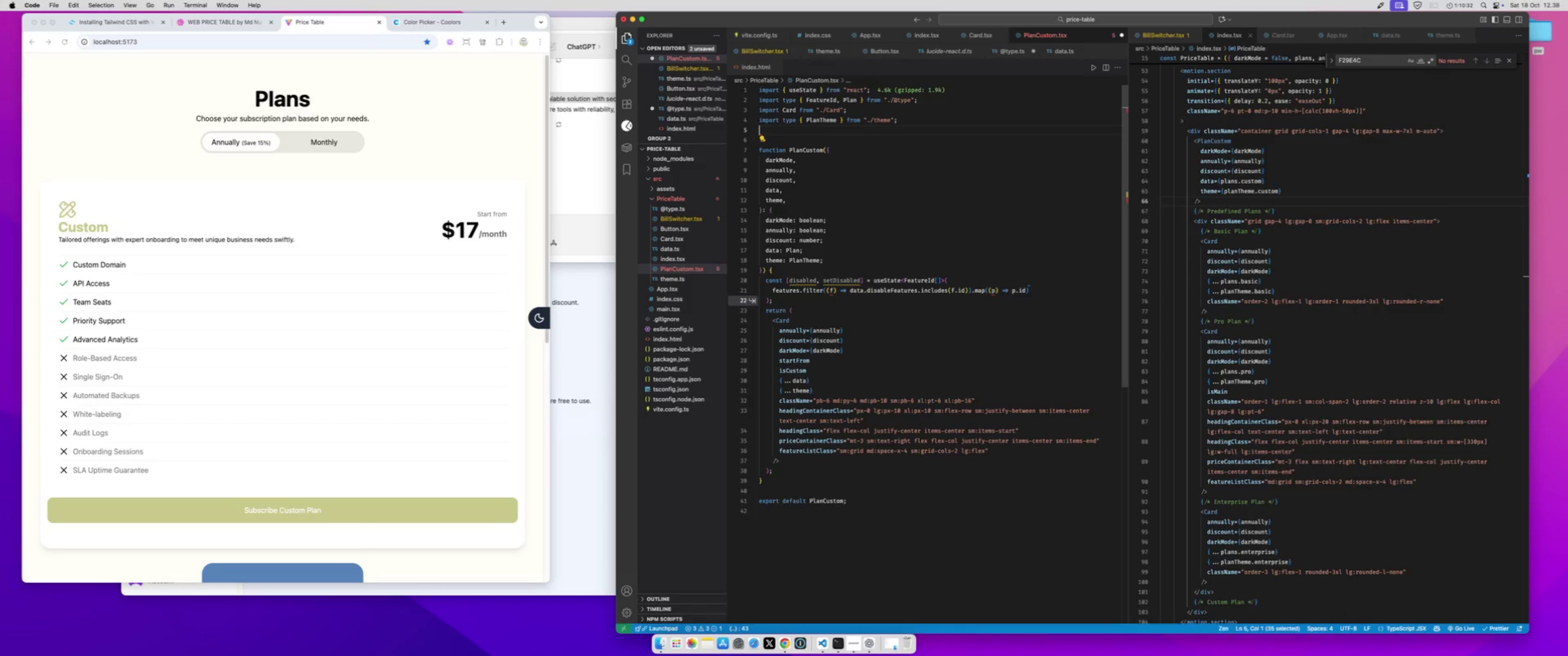 
key(Backspace)
 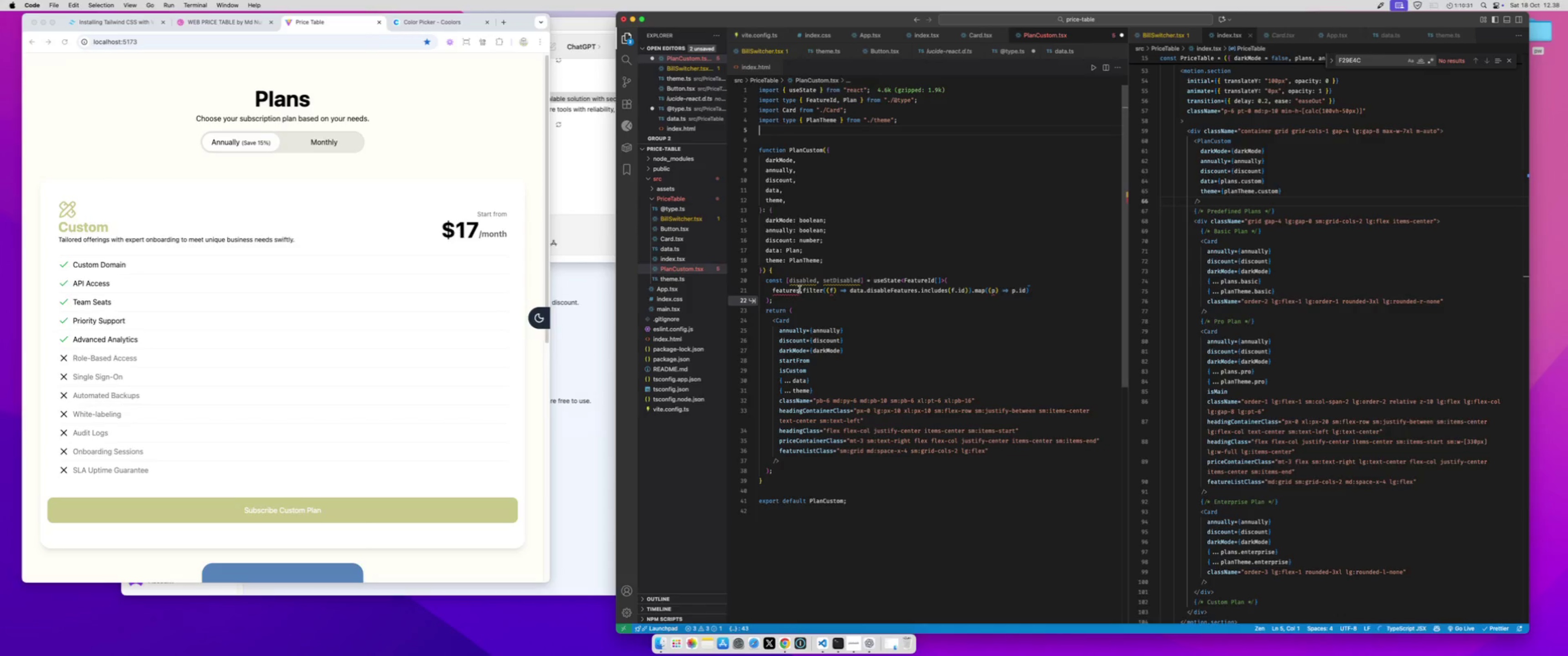 
left_click([799, 289])
 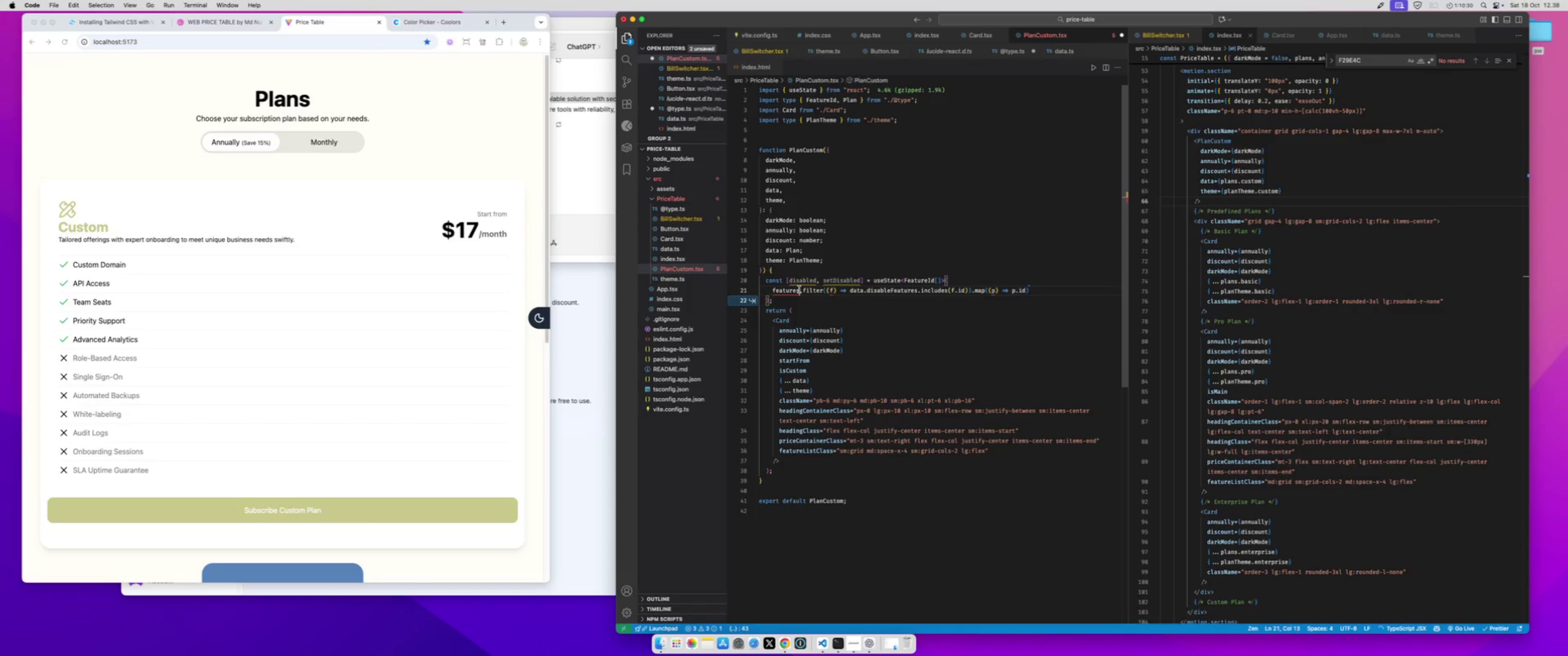 
key(Control+ControlLeft)
 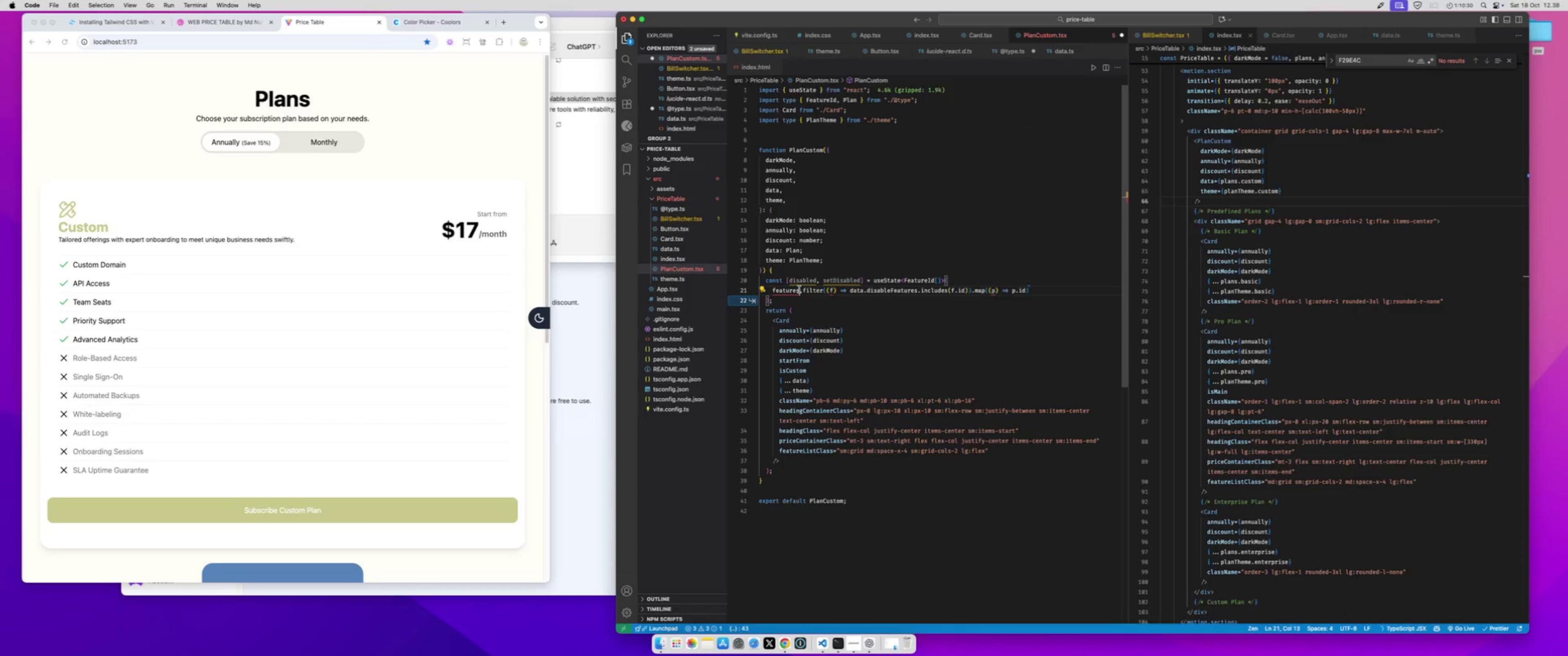 
key(Control+Space)
 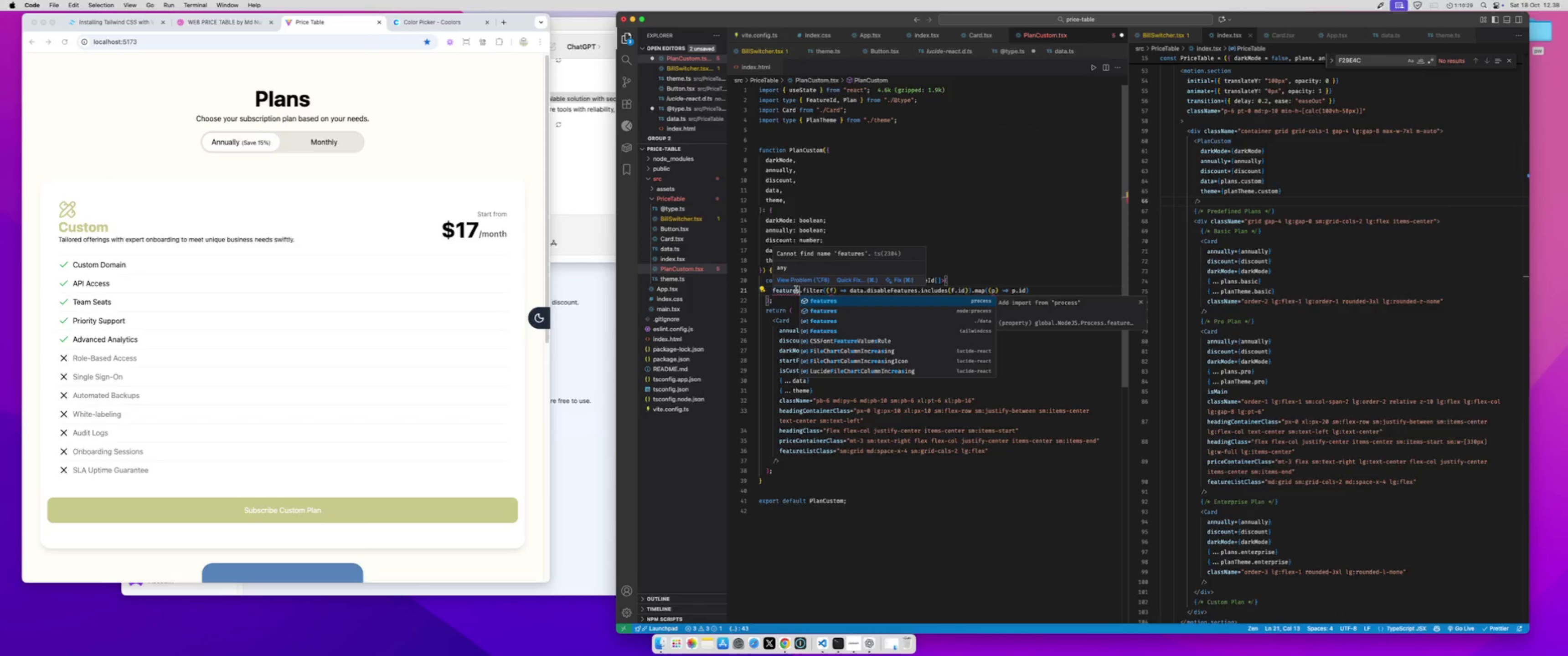 
key(ArrowDown)
 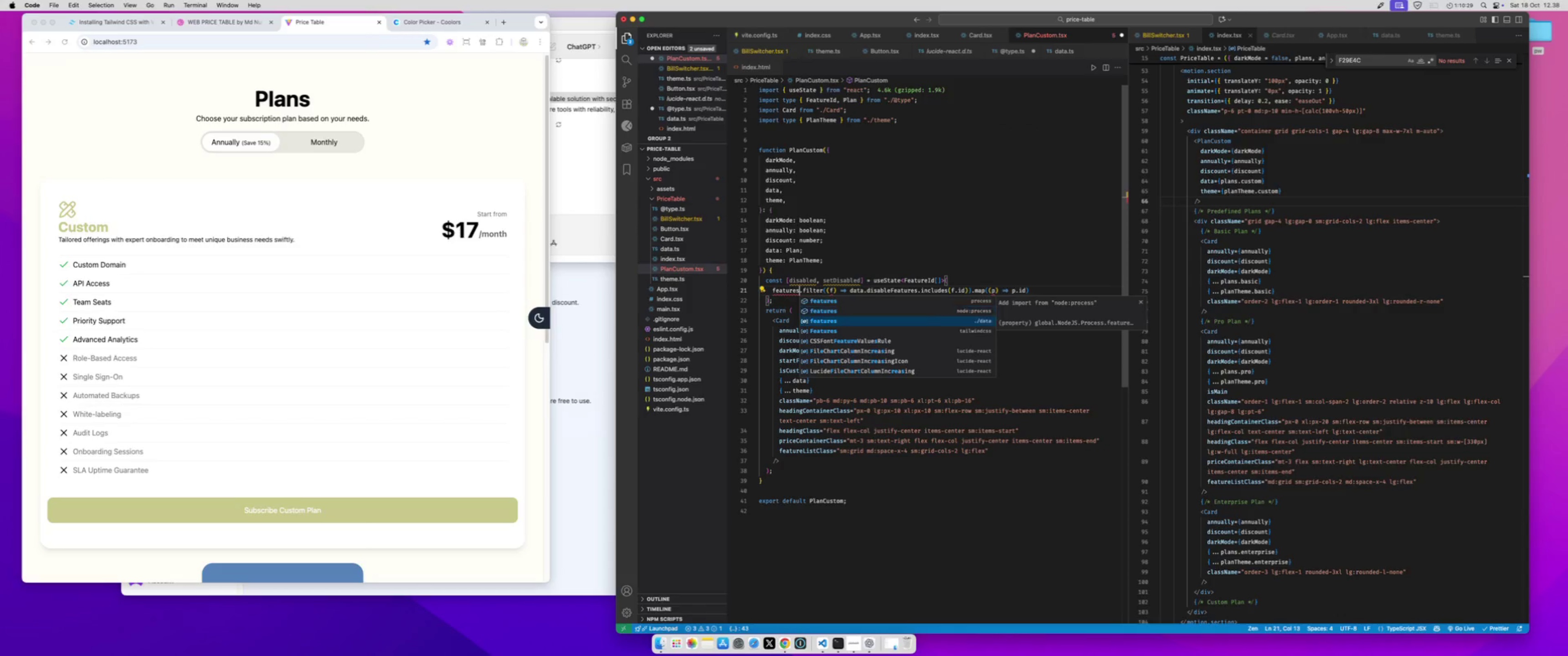 
key(ArrowDown)
 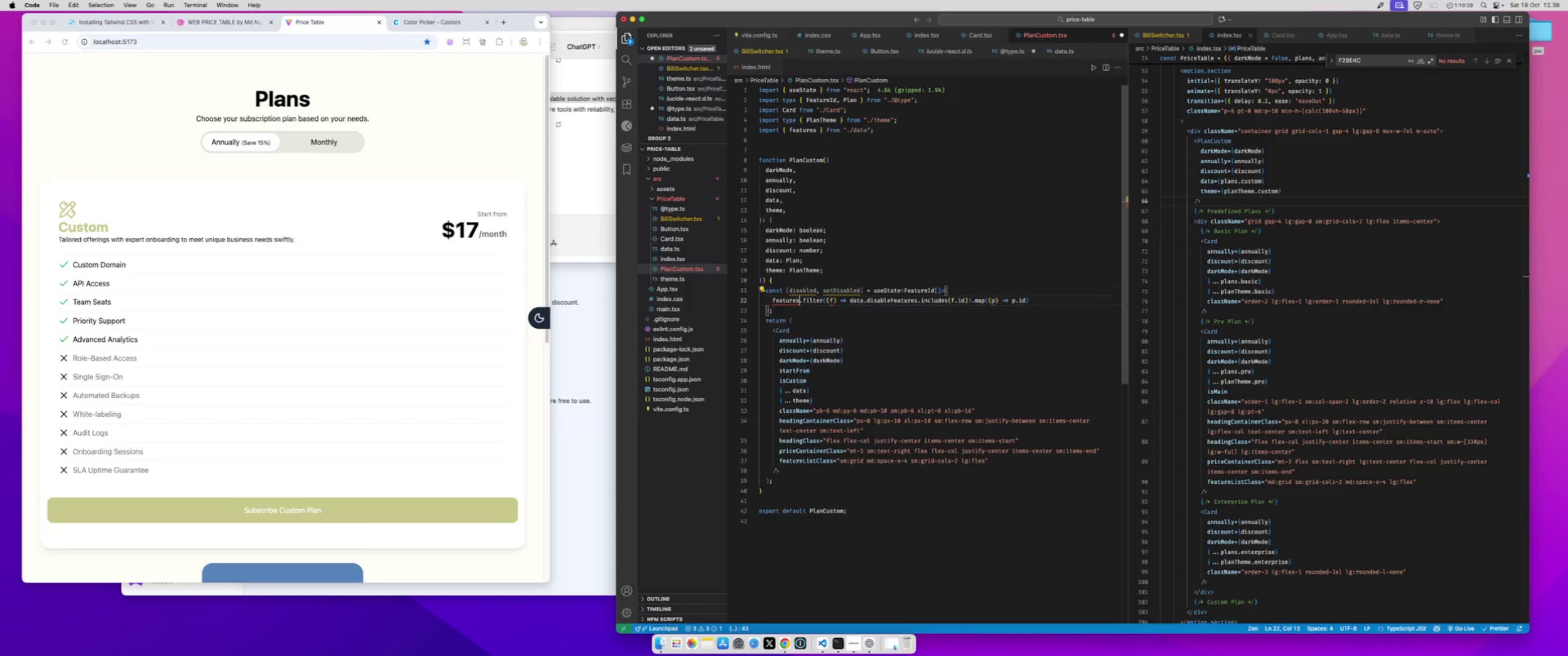 
key(Enter)
 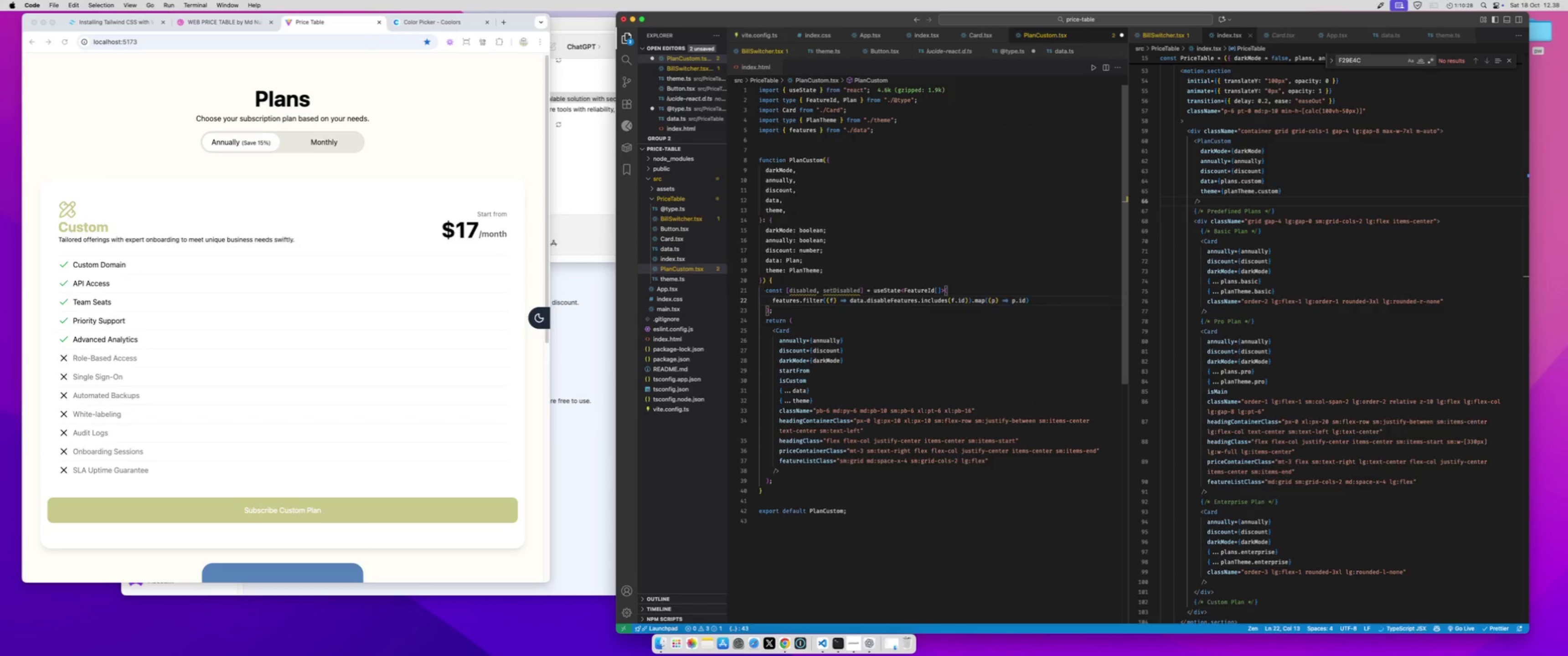 
key(Meta+S)
 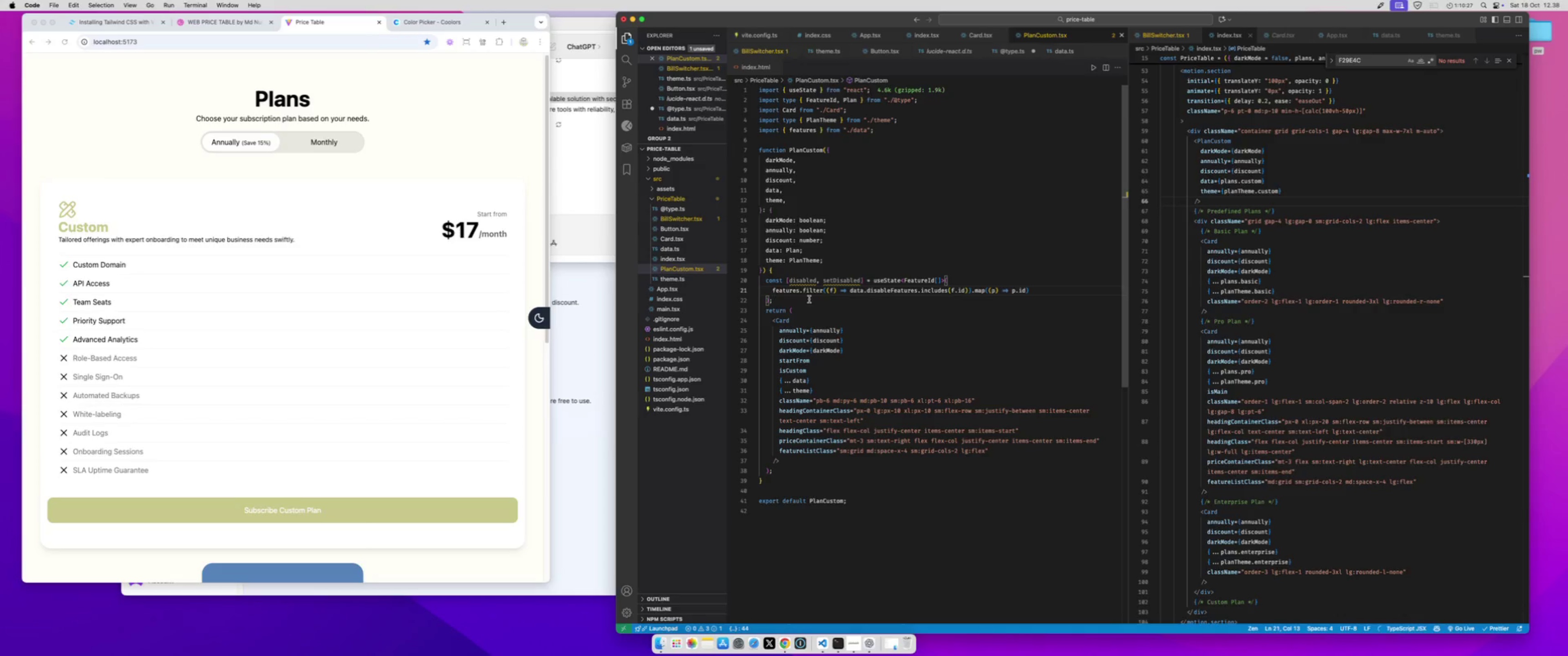 
left_click([809, 299])
 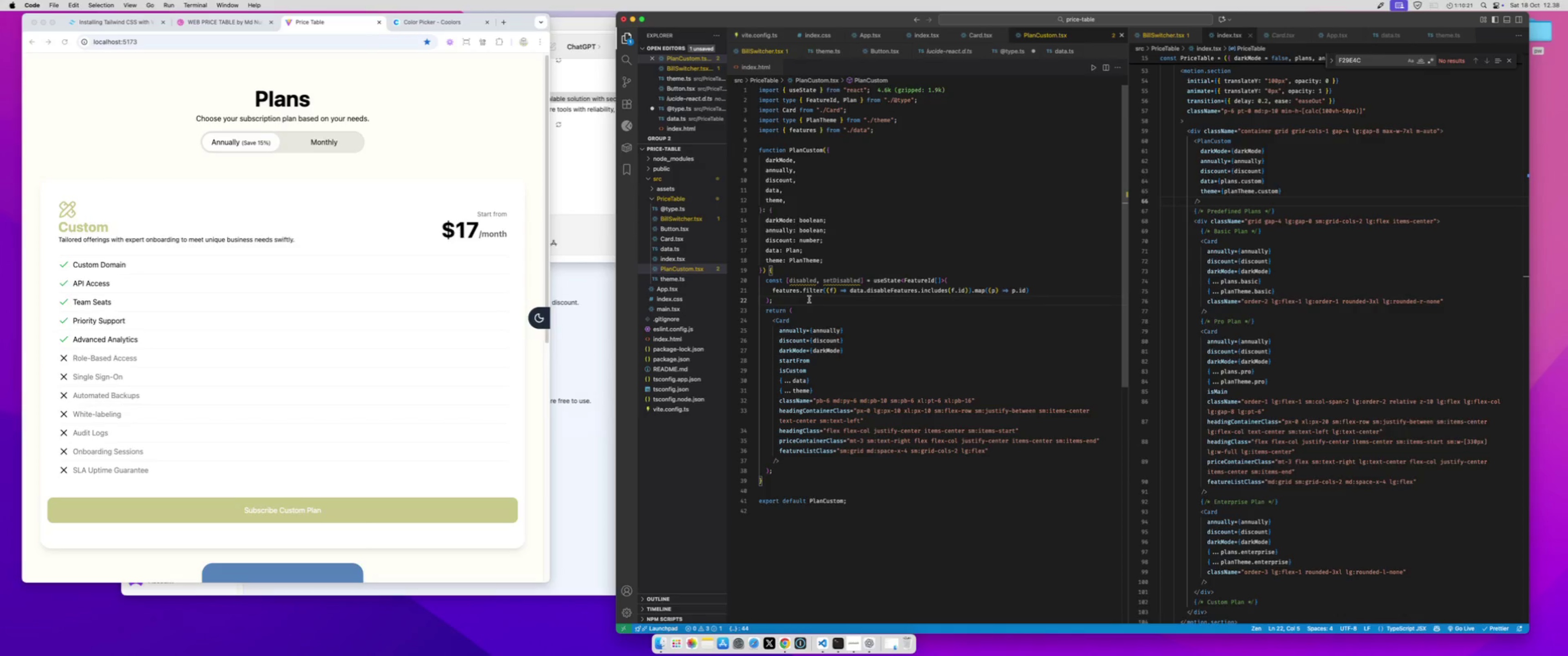 
wait(6.27)
 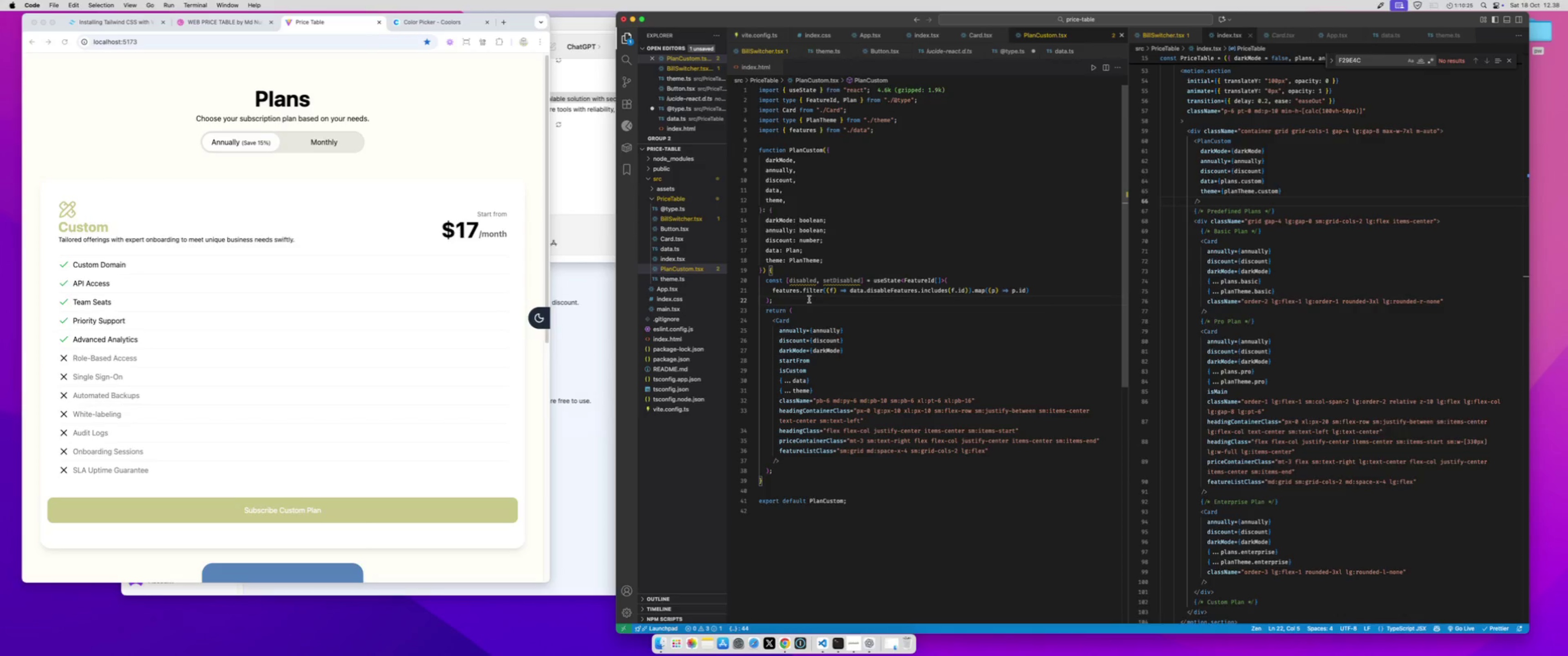 
key(Enter)
 